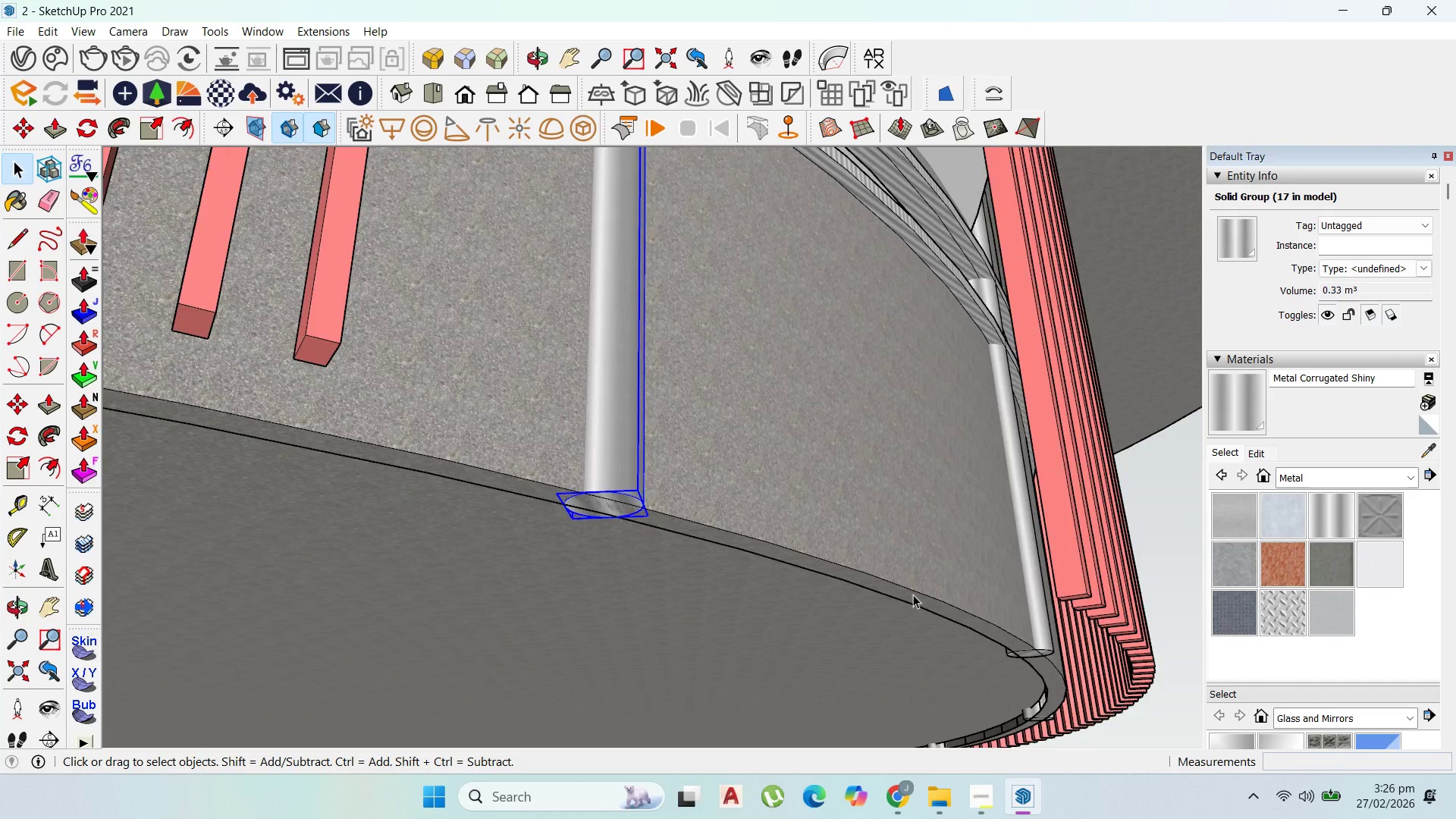 
triple_click([913, 595])
 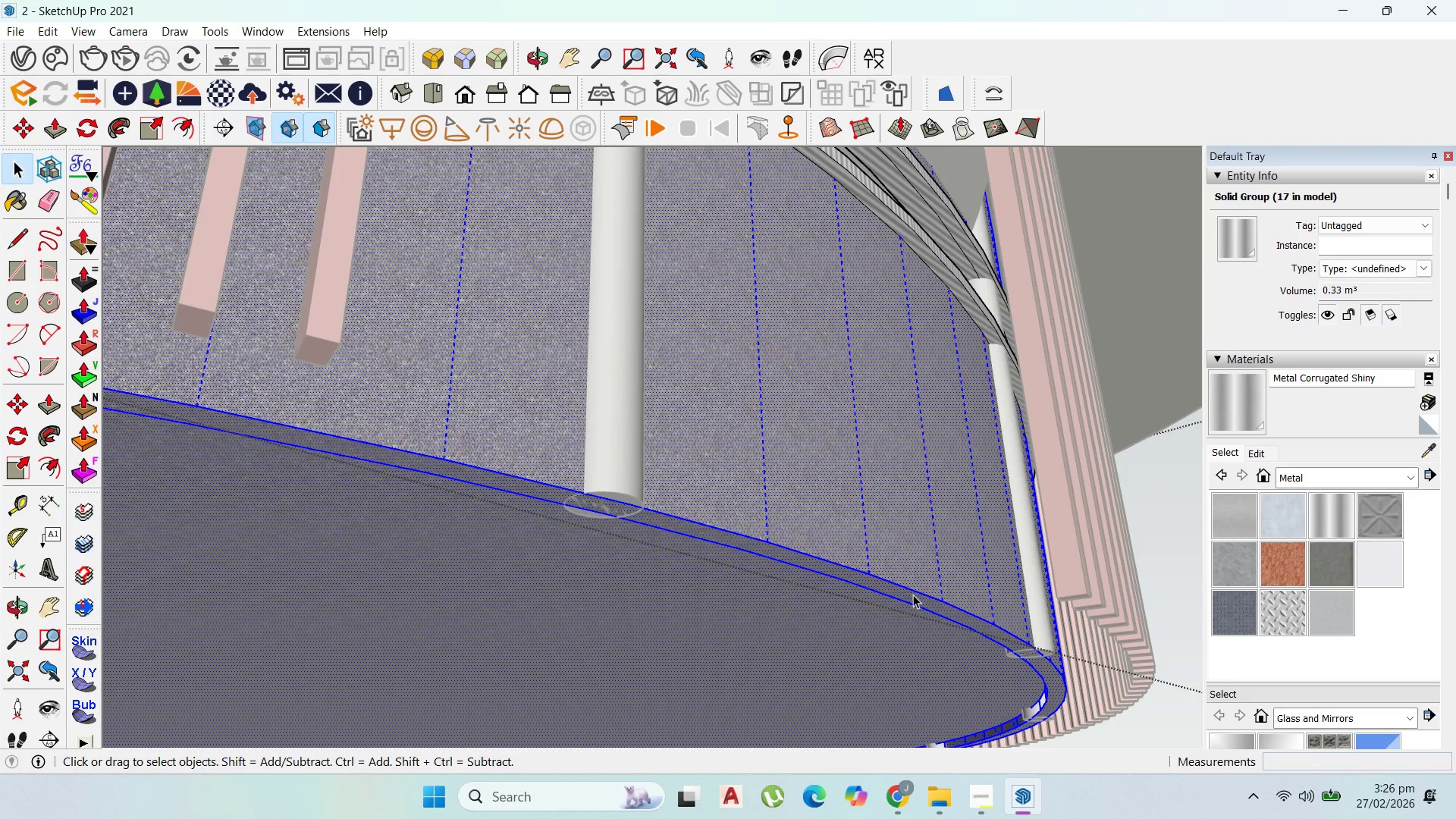 
triple_click([913, 595])
 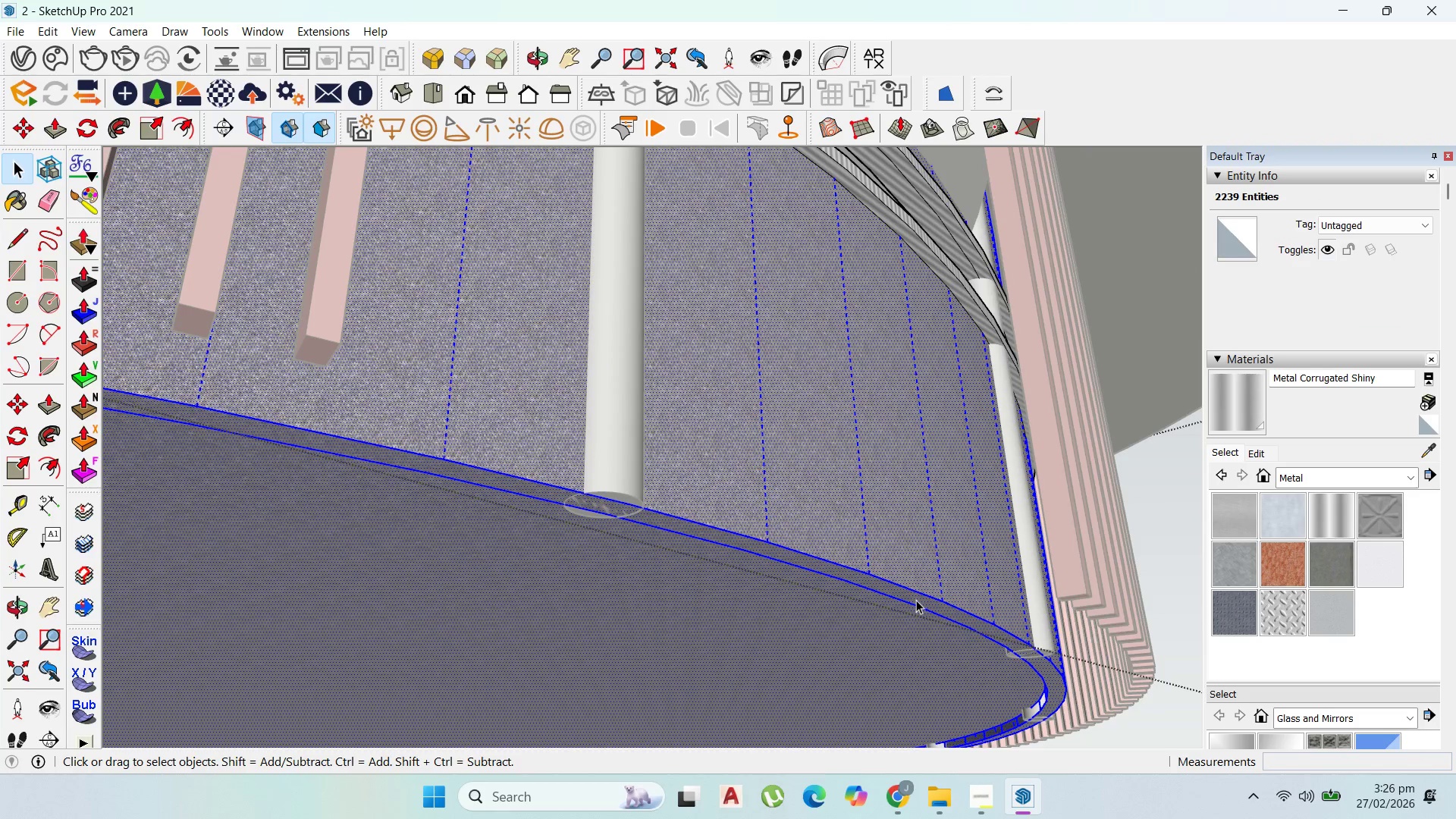 
double_click([916, 600])
 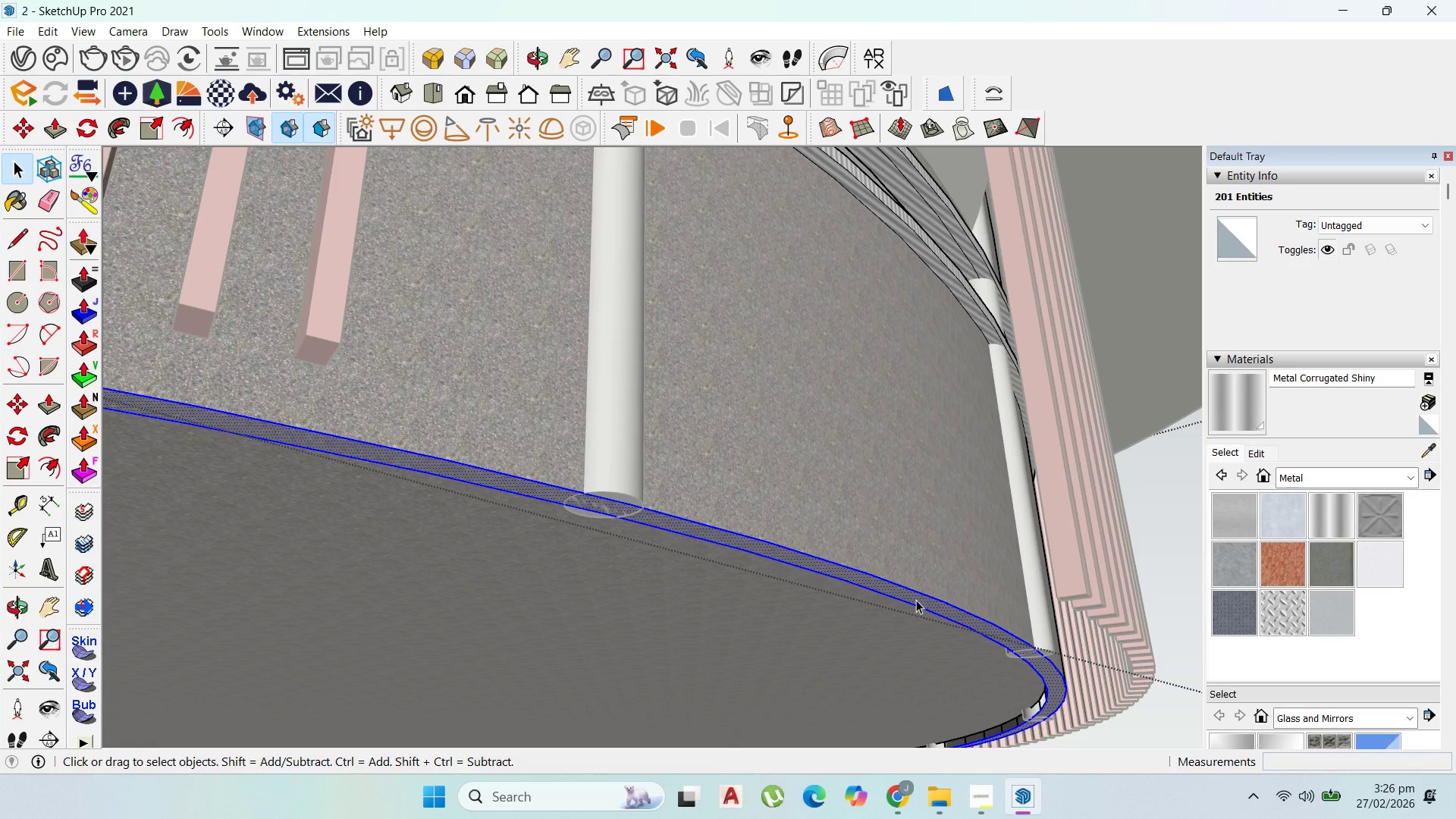 
right_click([916, 600])
 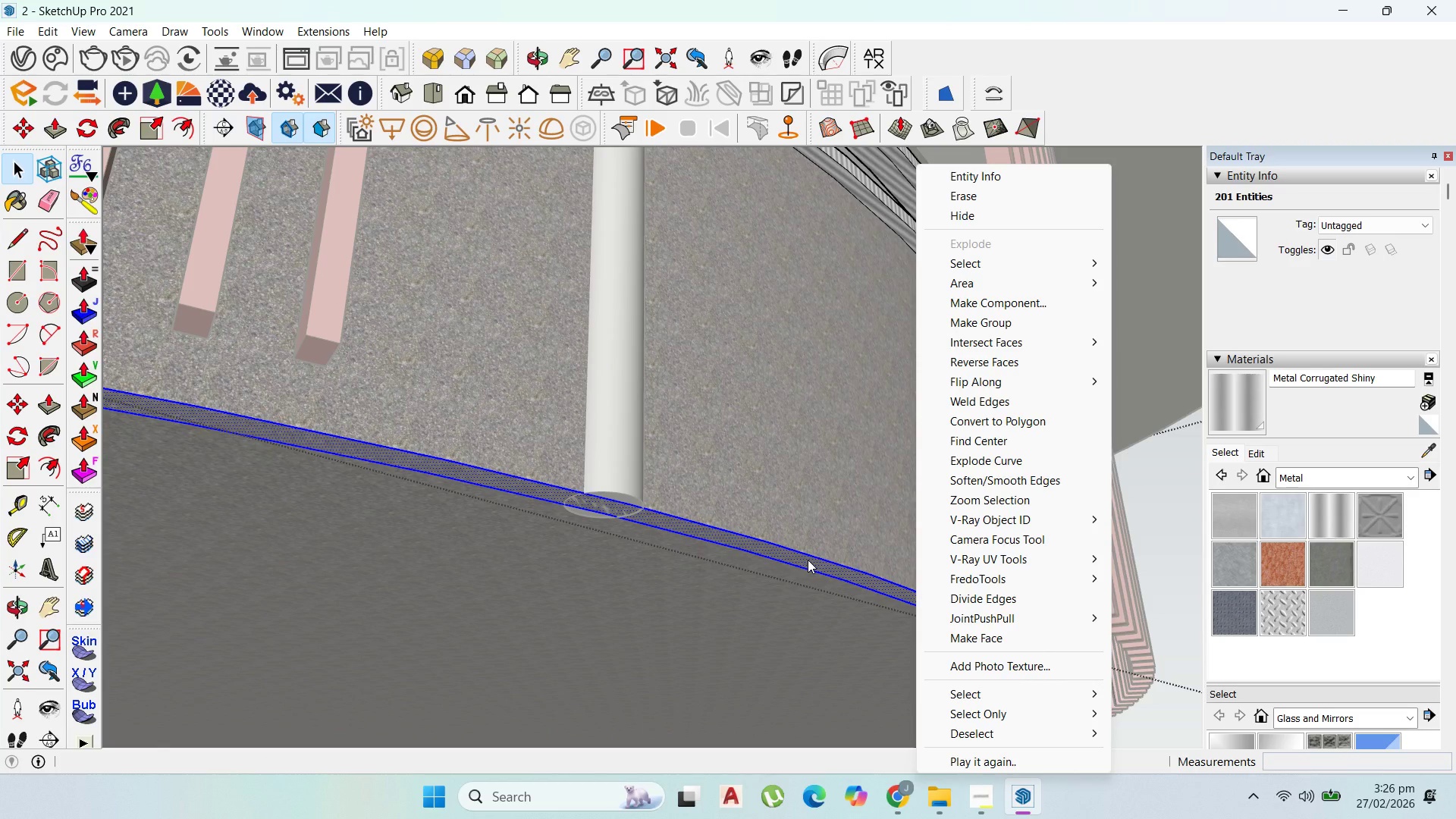 
key(M)
 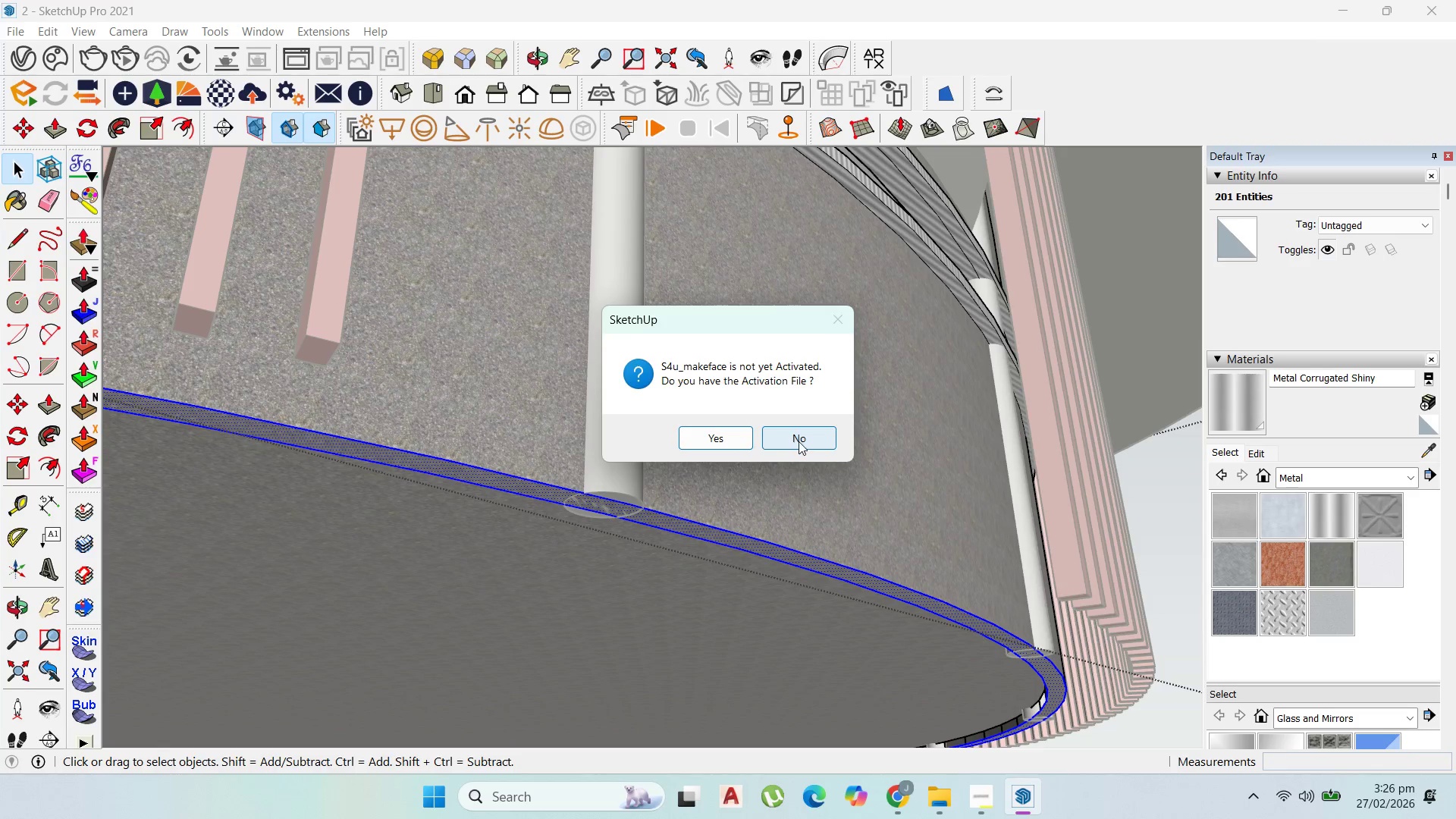 
left_click([805, 439])
 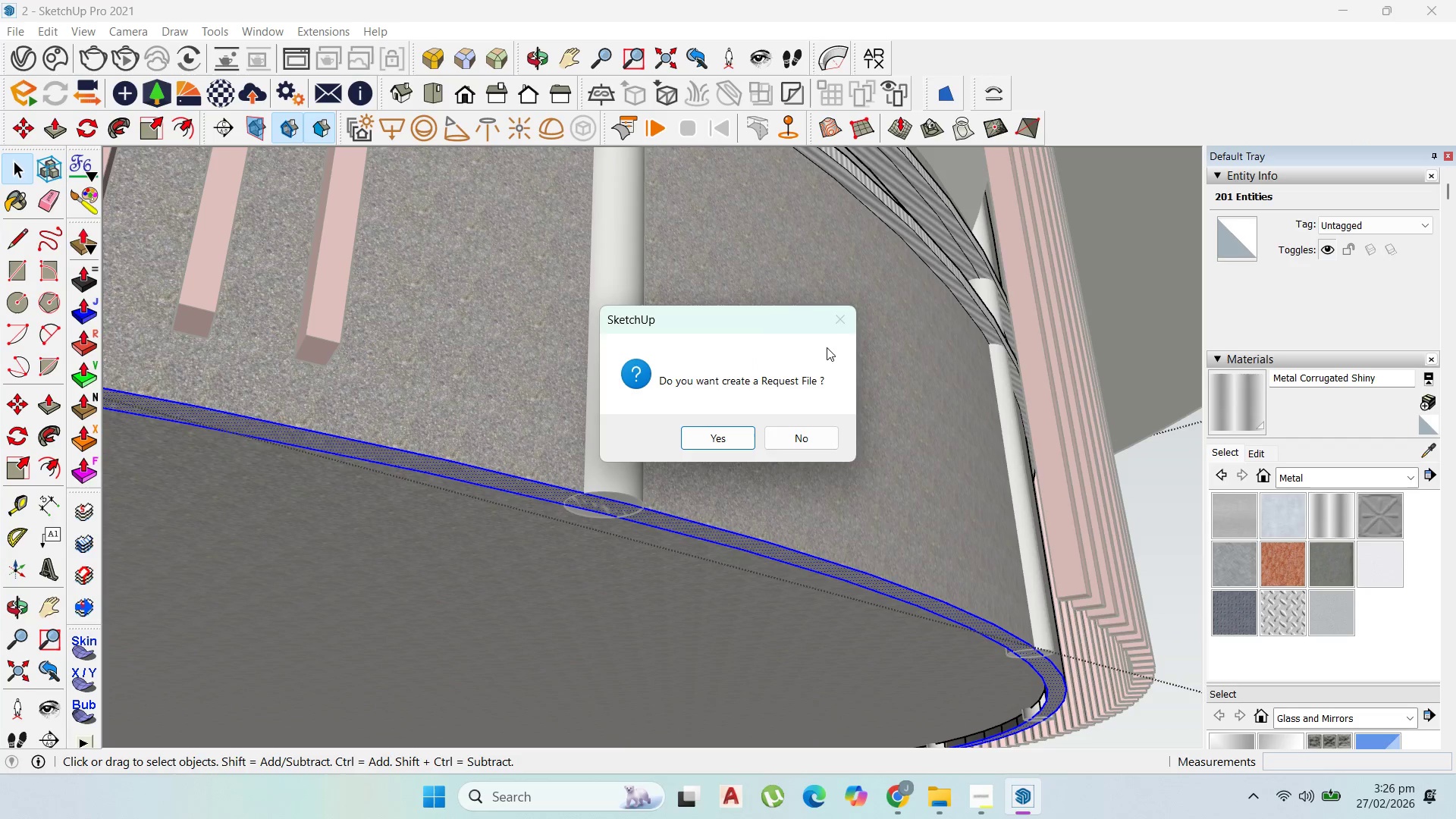 
left_click([838, 321])
 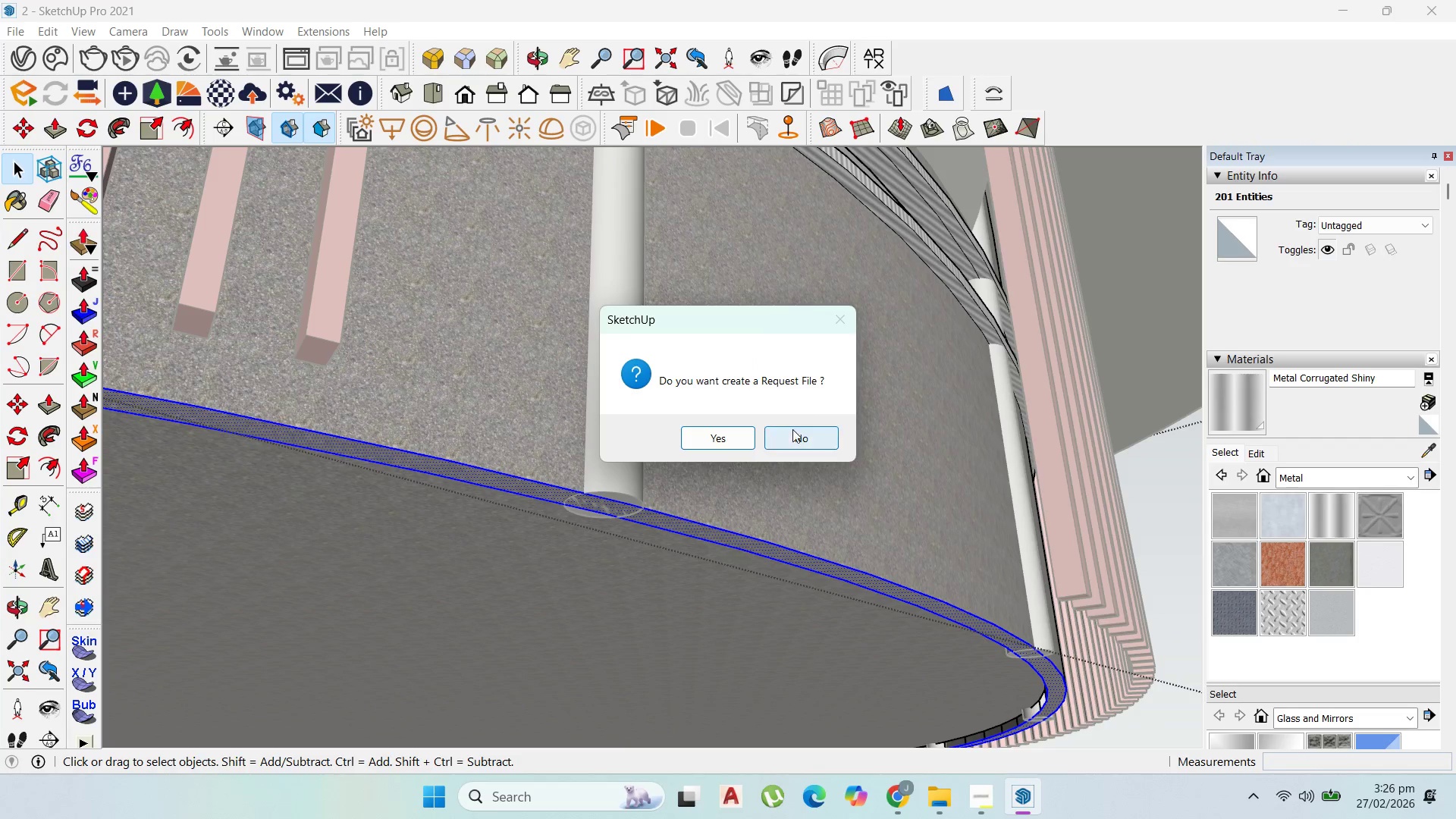 
key(Escape)
 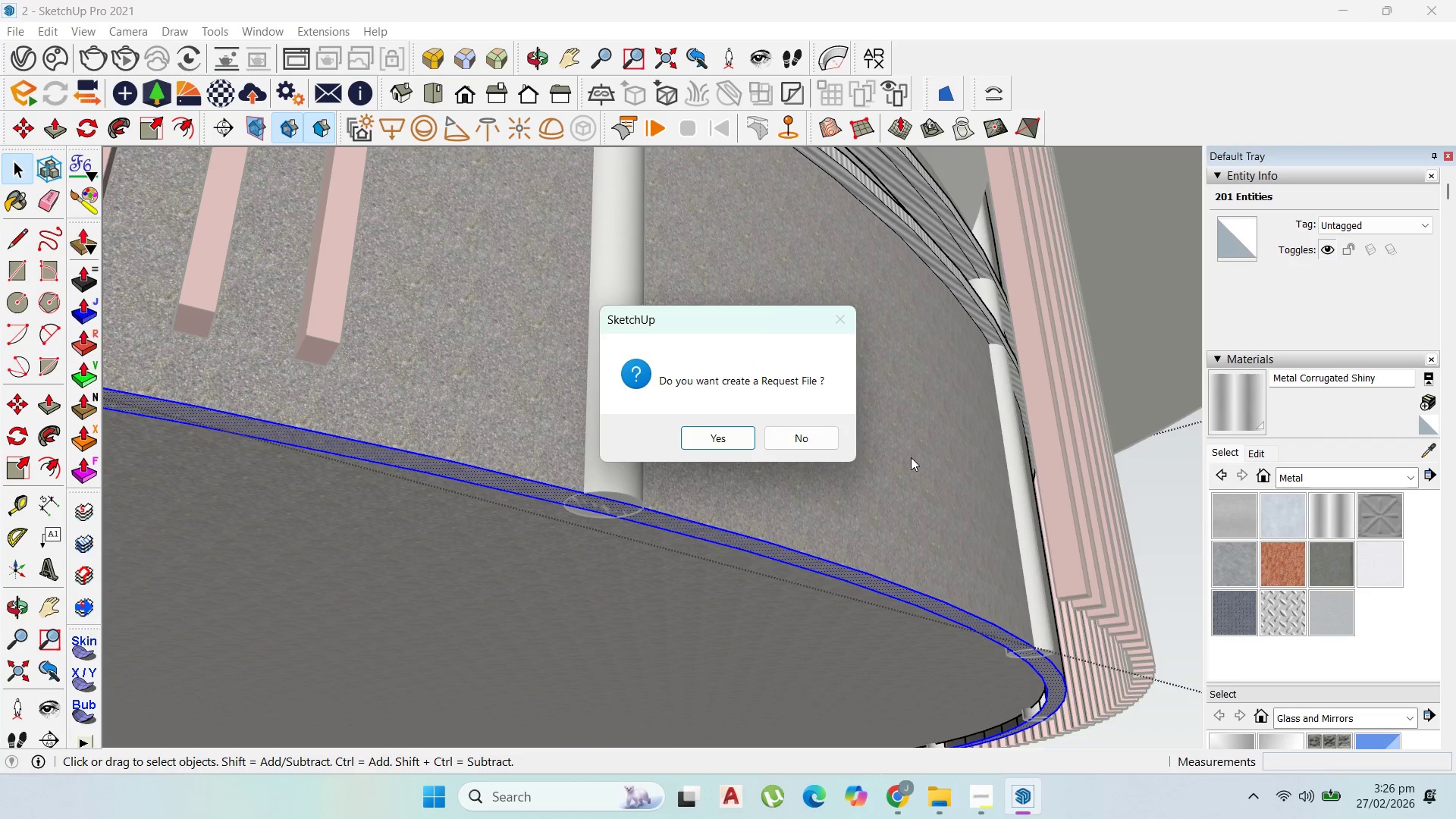 
key(Escape)
 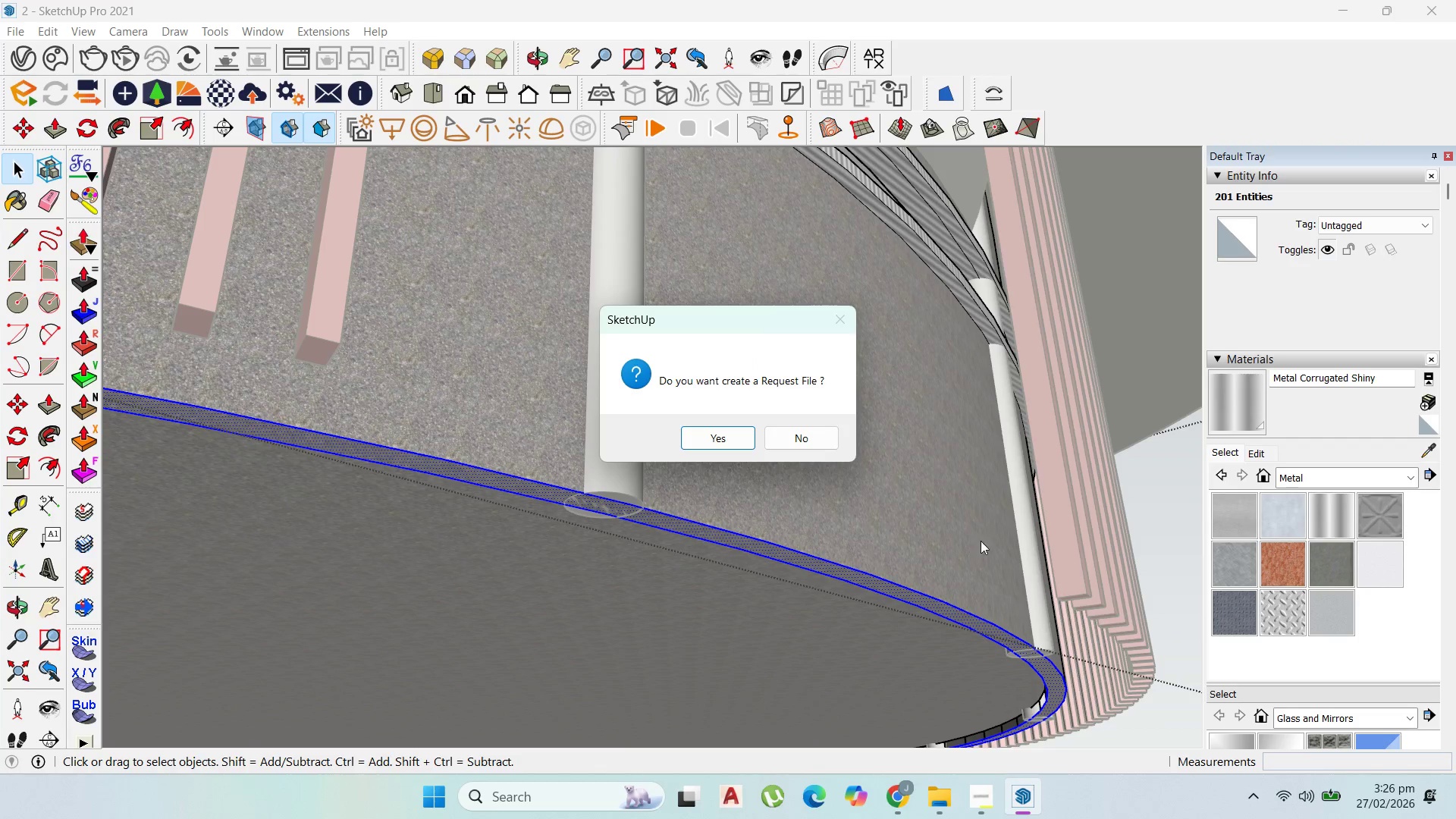 
scroll: coordinate [981, 547], scroll_direction: down, amount: 1.0
 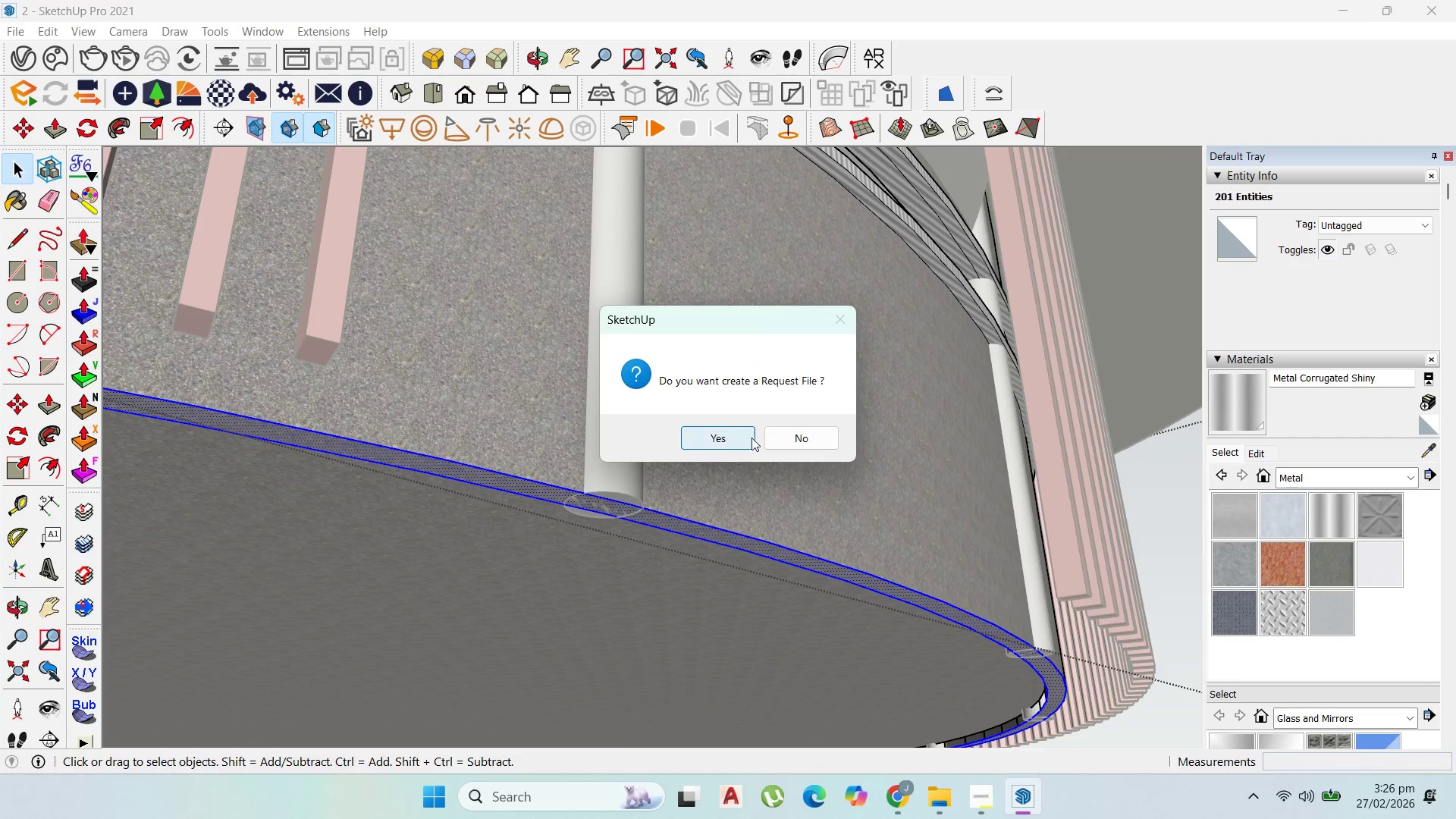 
left_click([780, 434])
 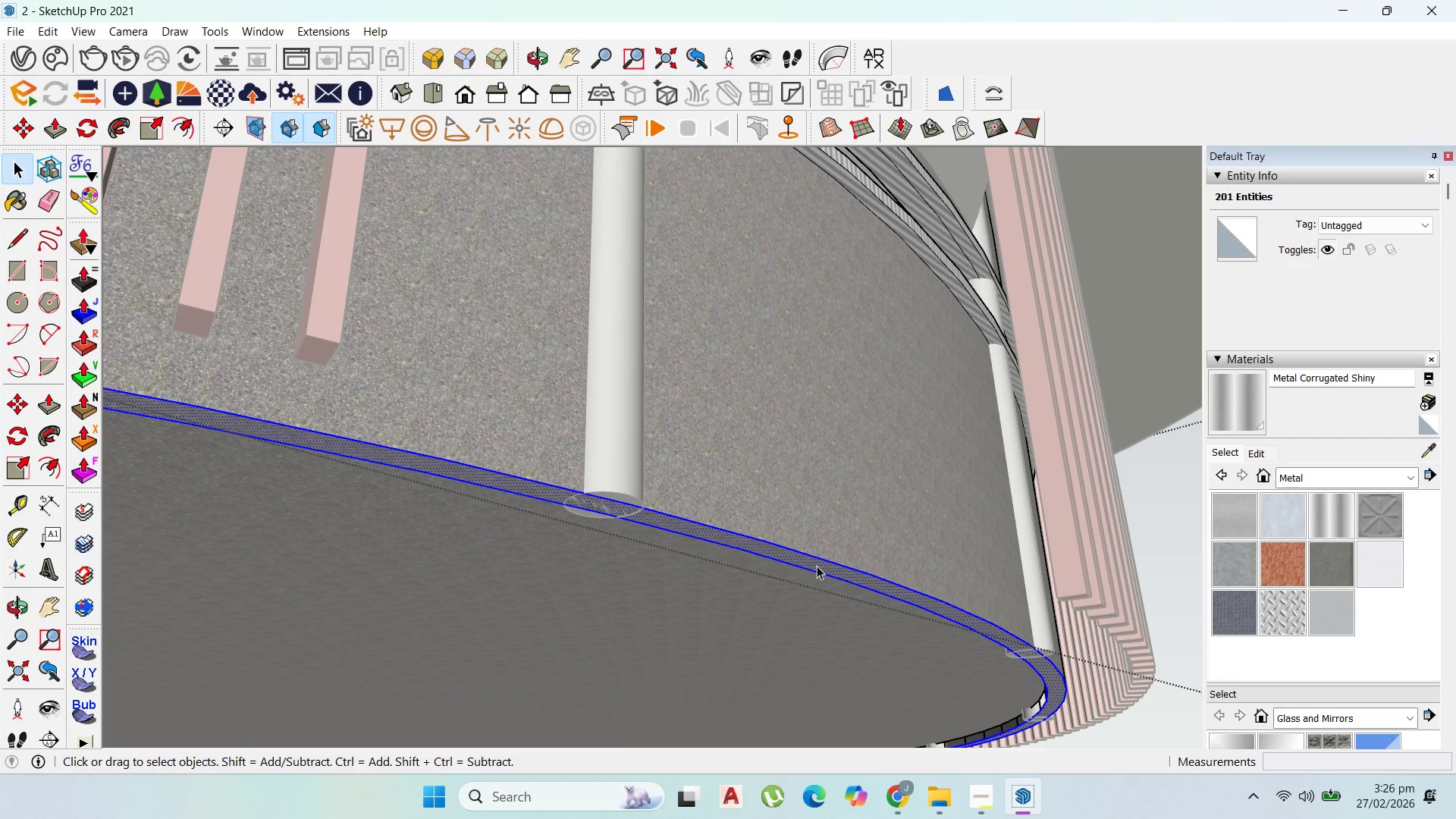 
double_click([817, 563])
 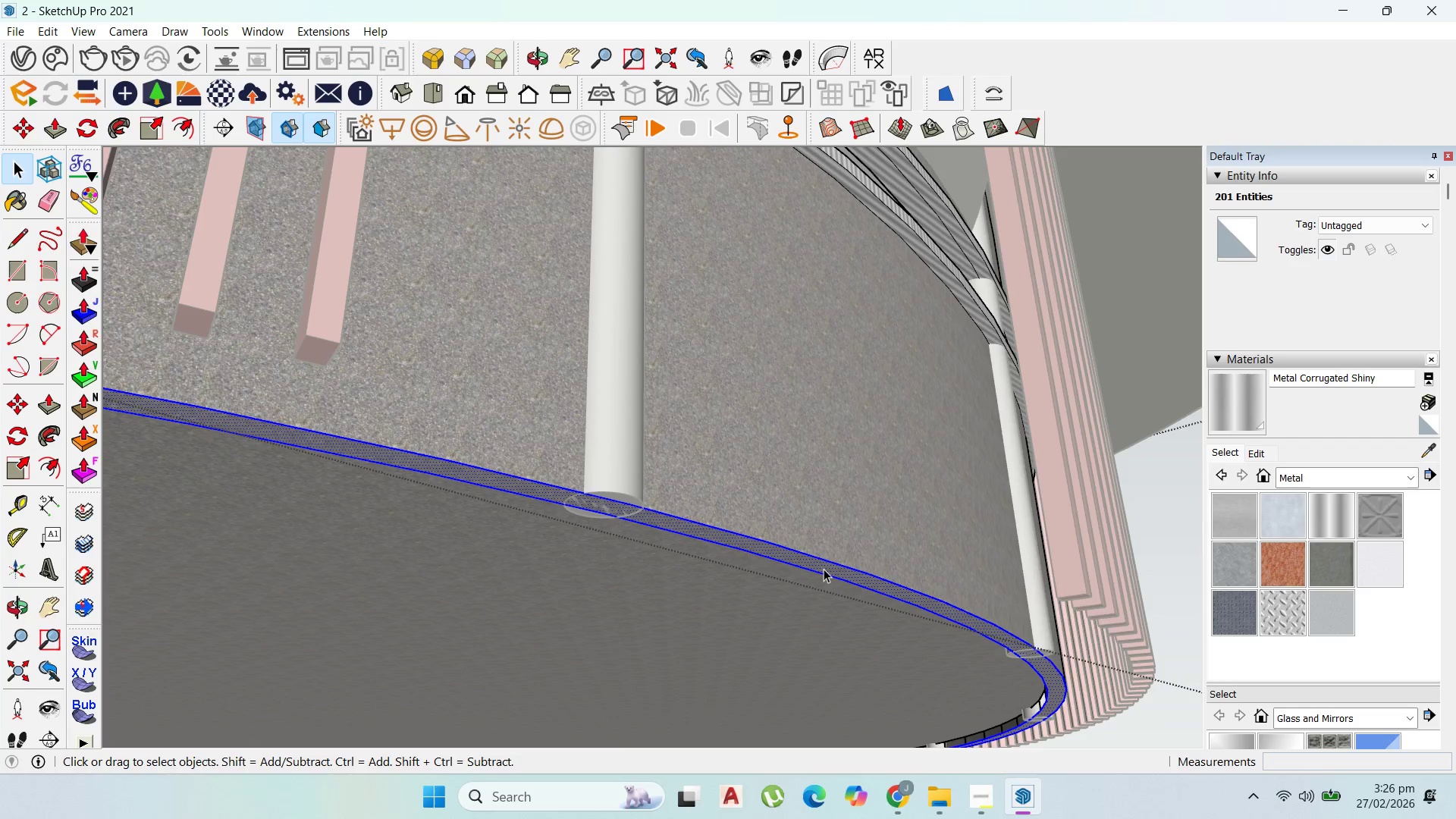 
key(M)
 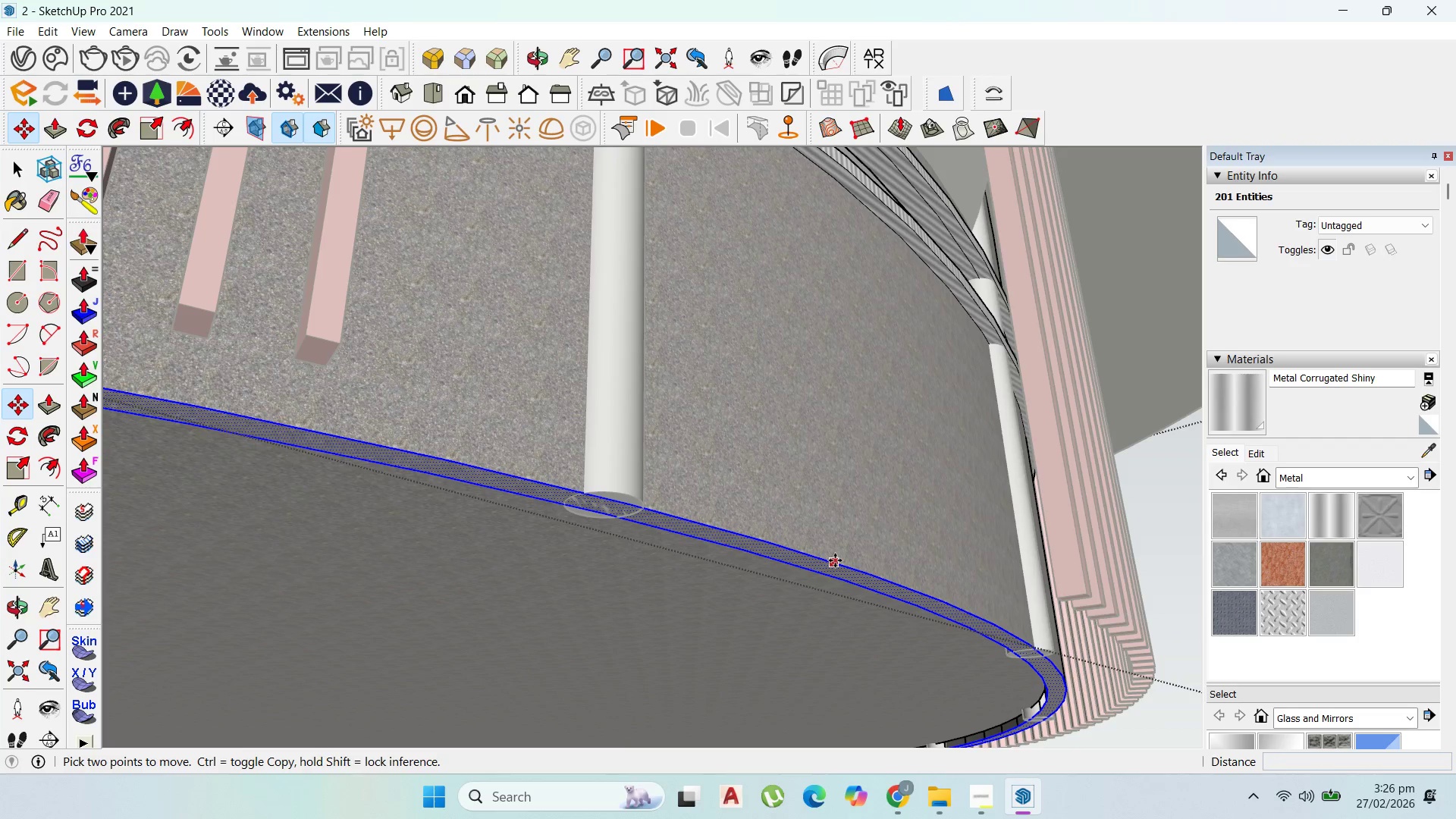 
left_click([835, 560])
 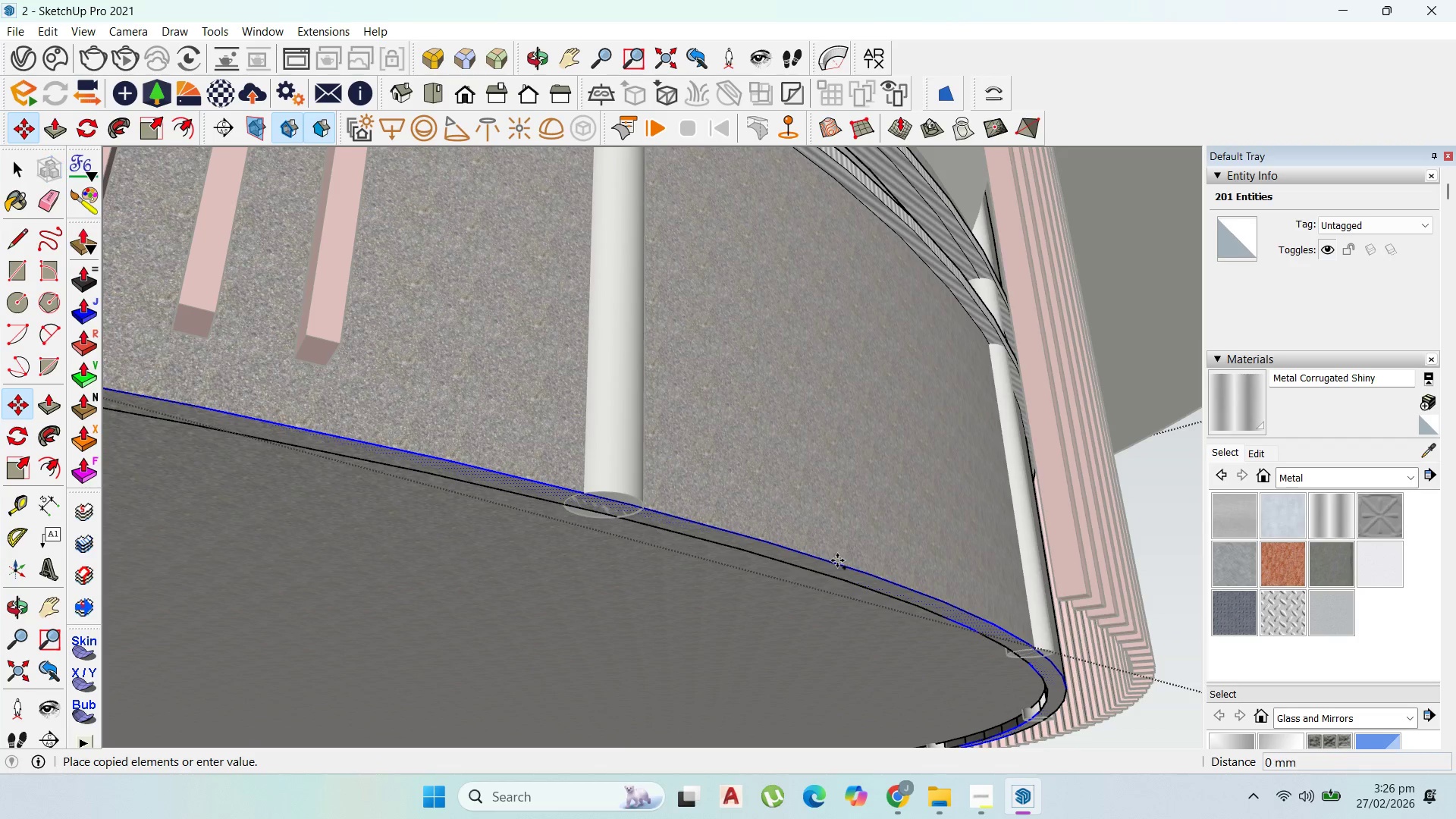 
key(Control+ControlLeft)
 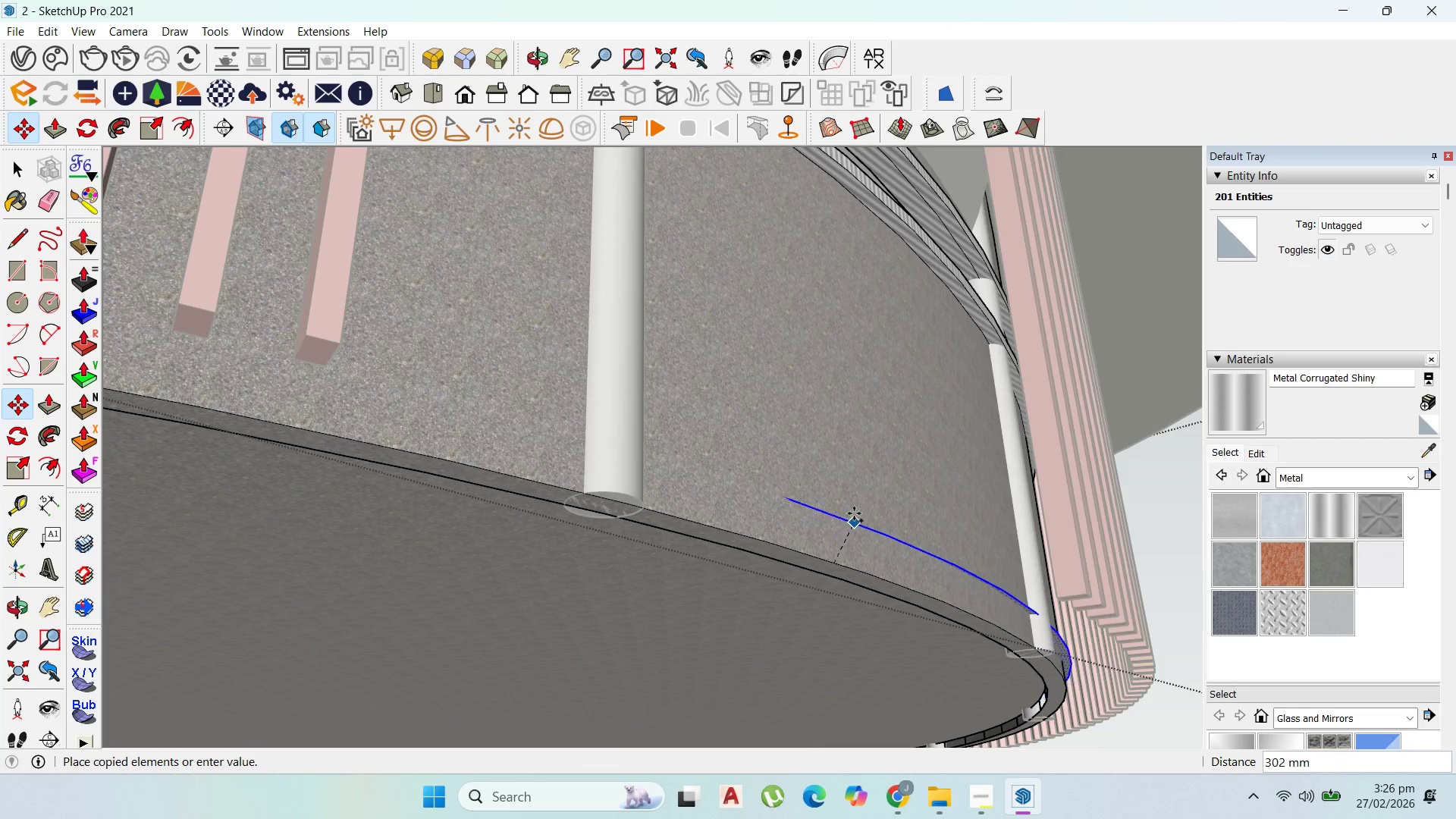 
scroll: coordinate [851, 513], scroll_direction: down, amount: 14.0
 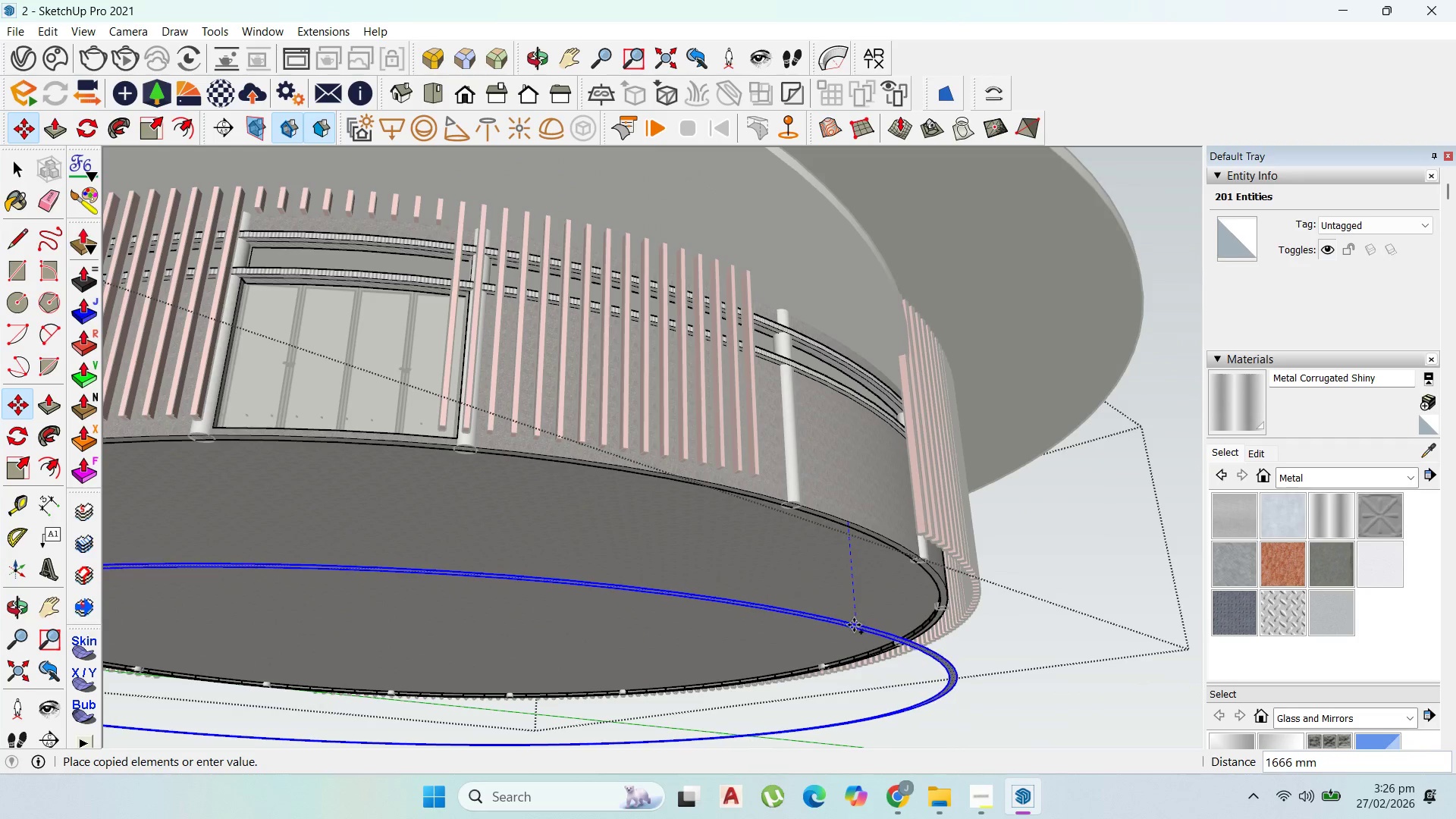 
left_click([854, 625])
 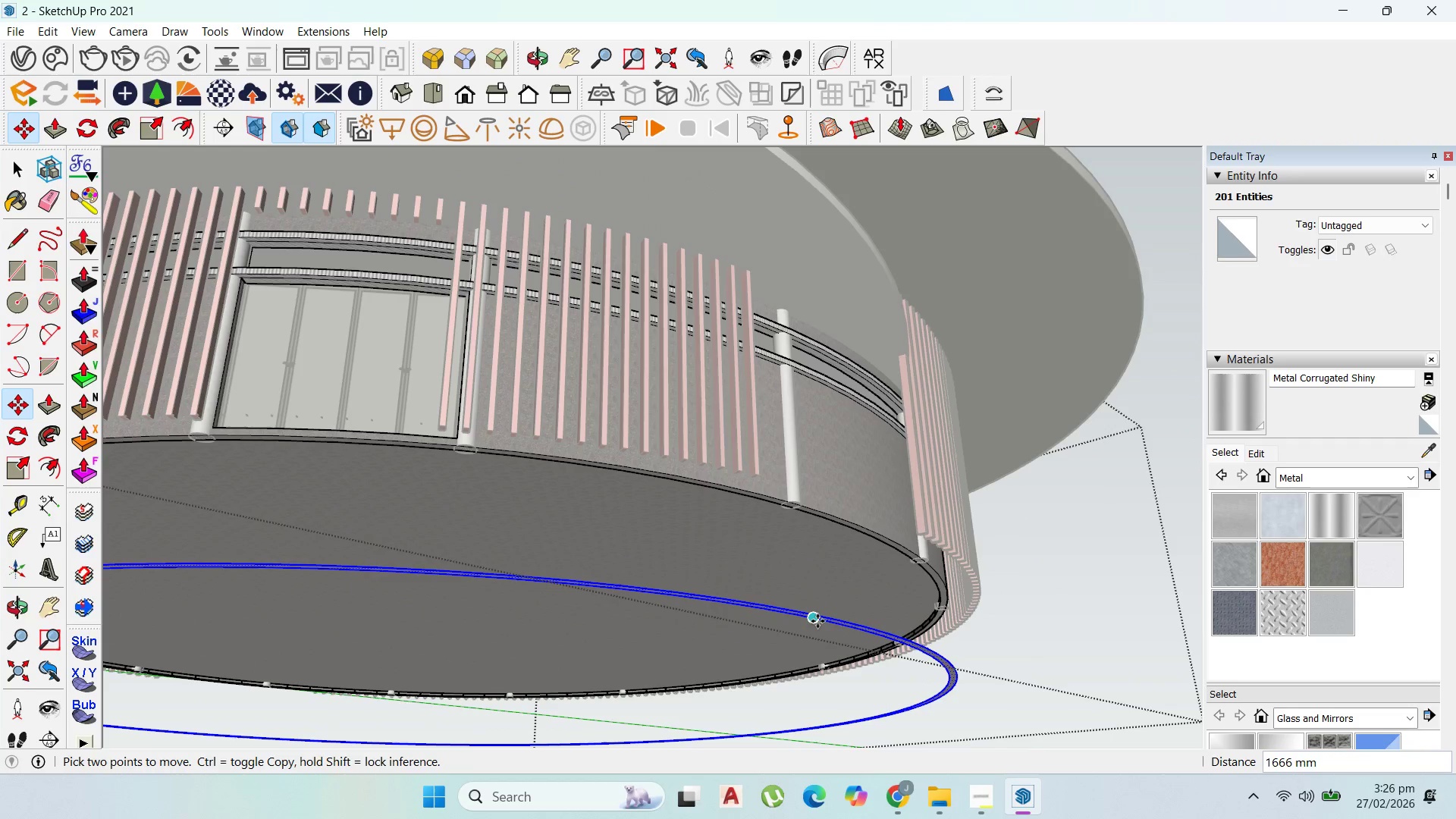 
scroll: coordinate [823, 621], scroll_direction: up, amount: 6.0
 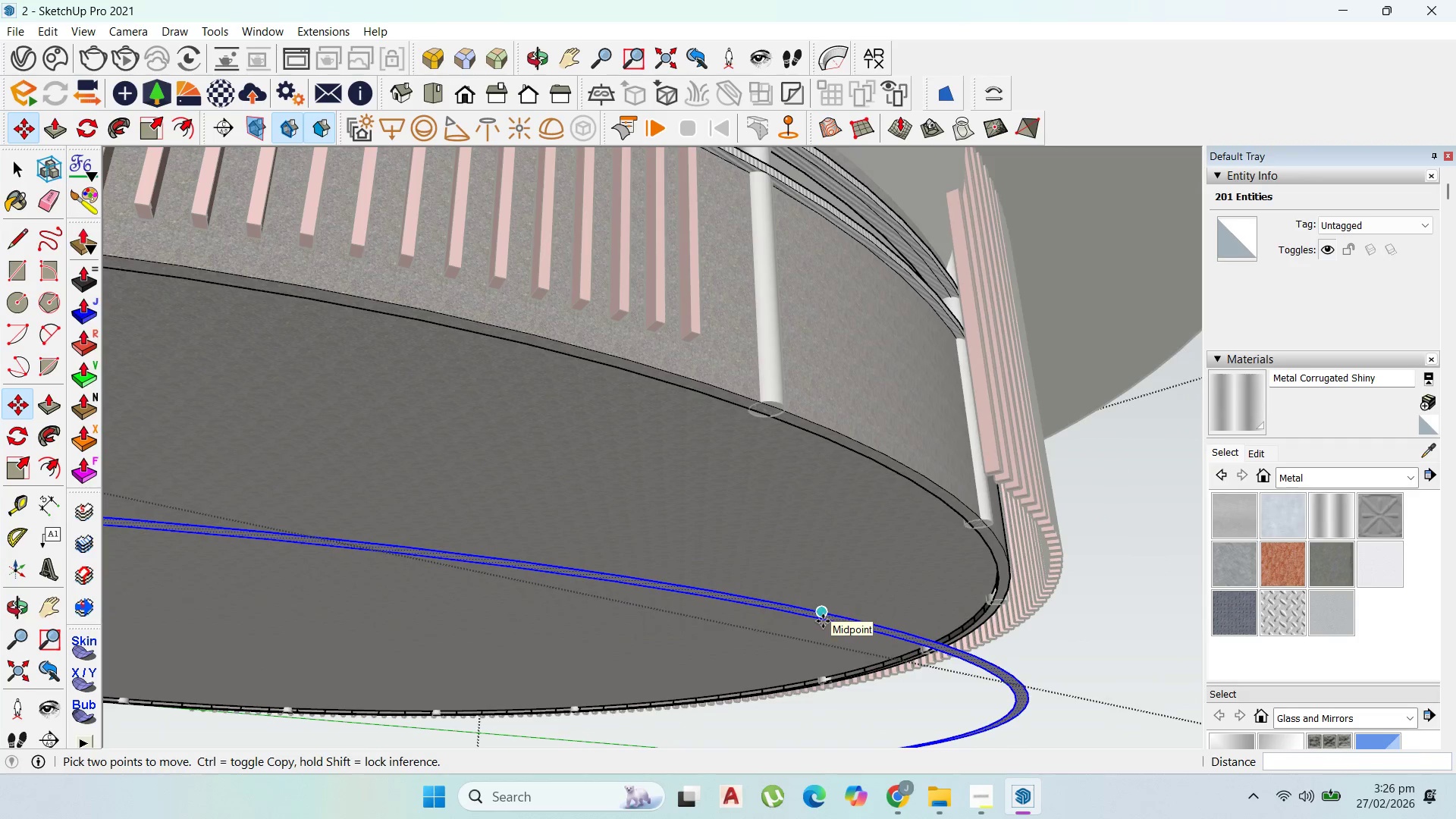 
right_click([823, 621])
 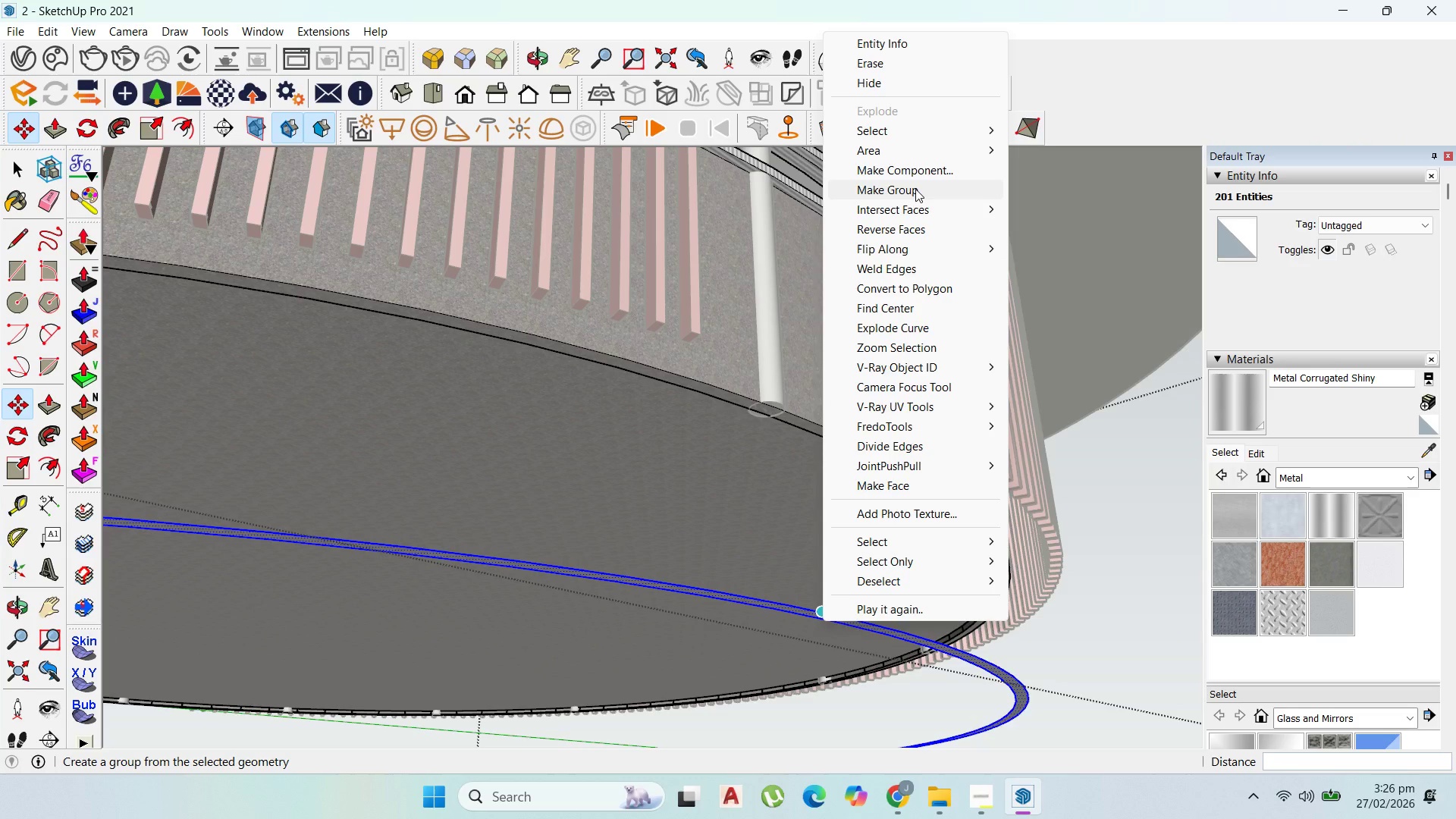 
left_click([915, 189])
 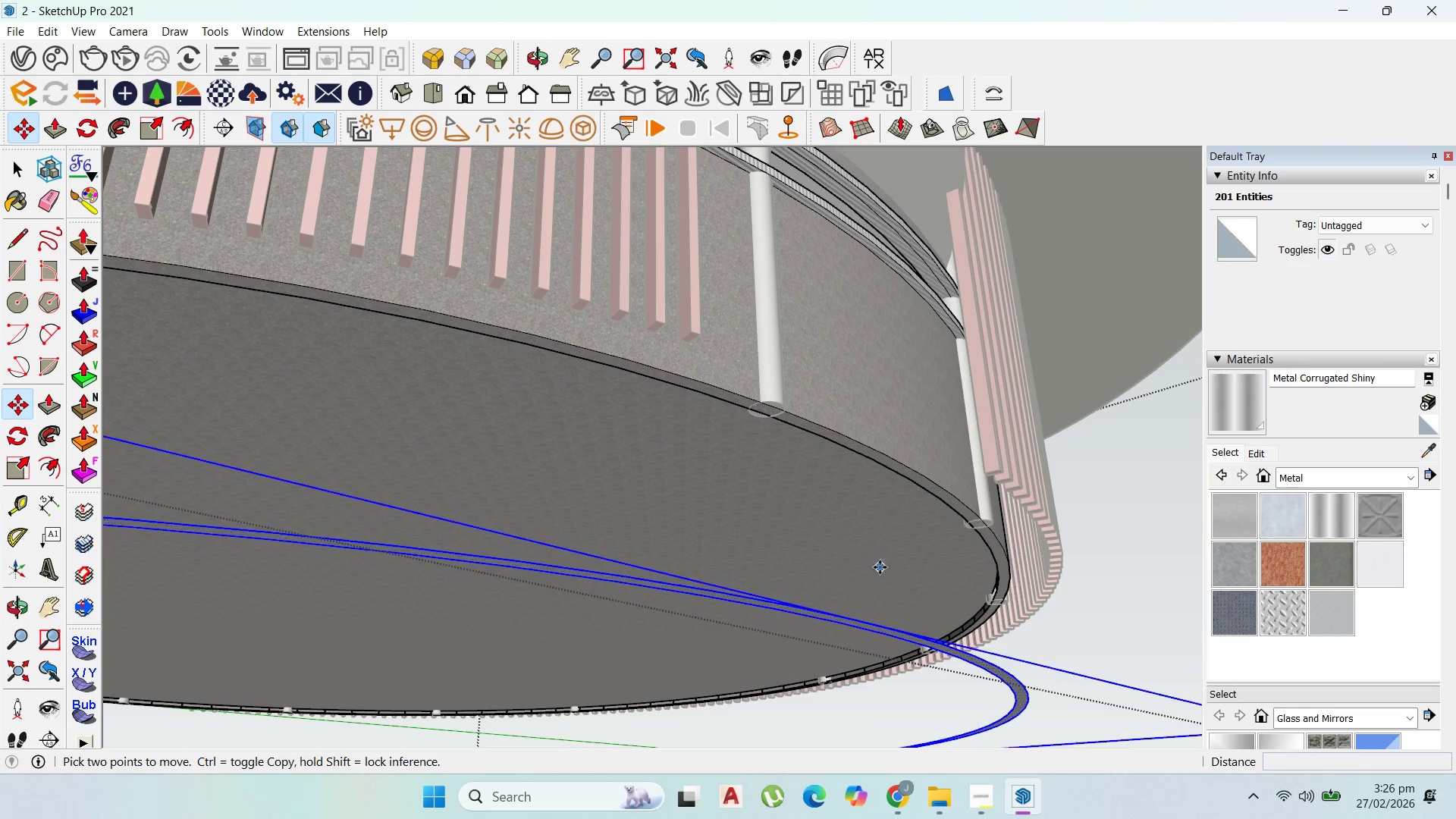 
scroll: coordinate [890, 587], scroll_direction: up, amount: 2.0
 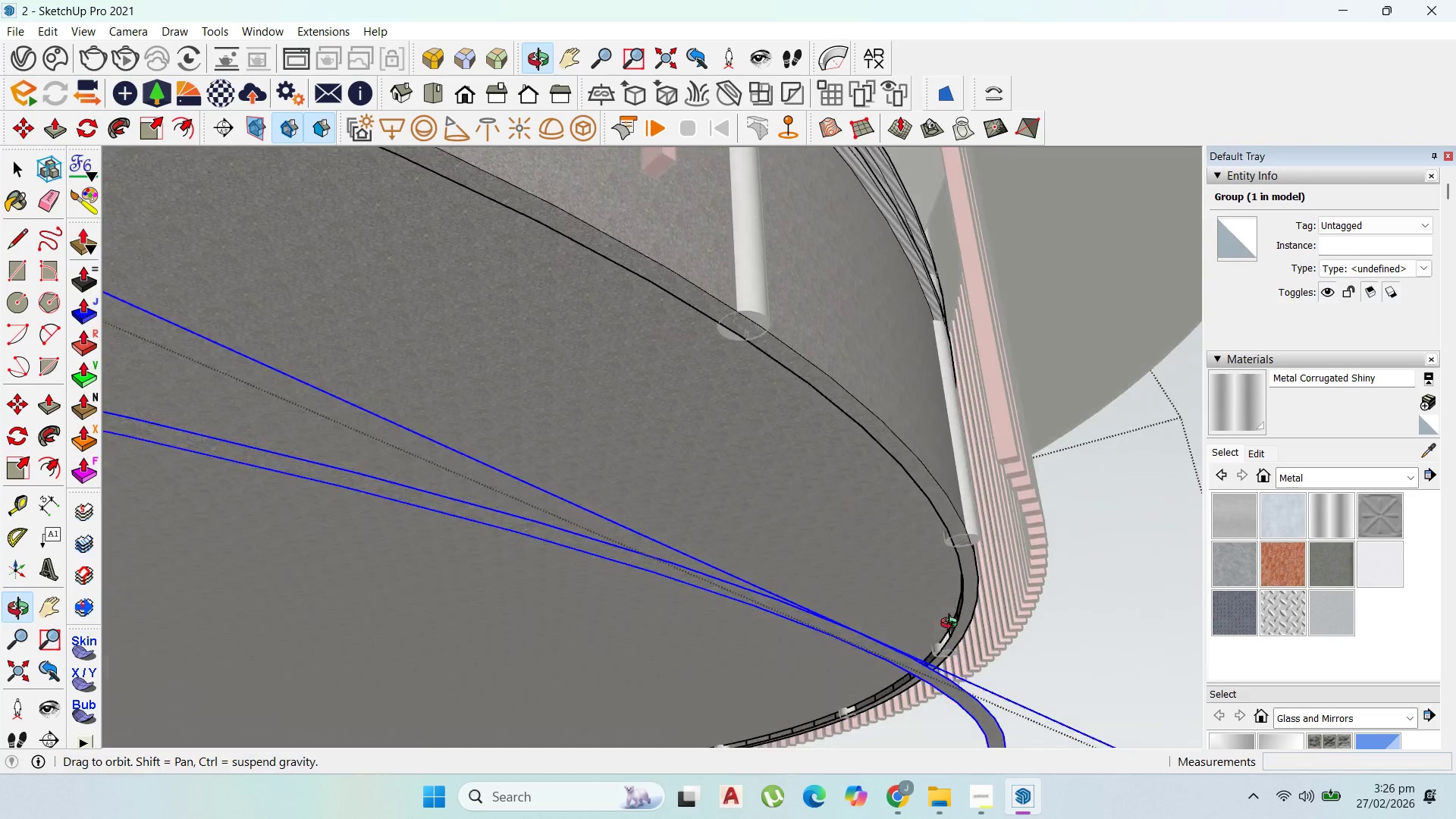 
scroll: coordinate [881, 499], scroll_direction: down, amount: 4.0
 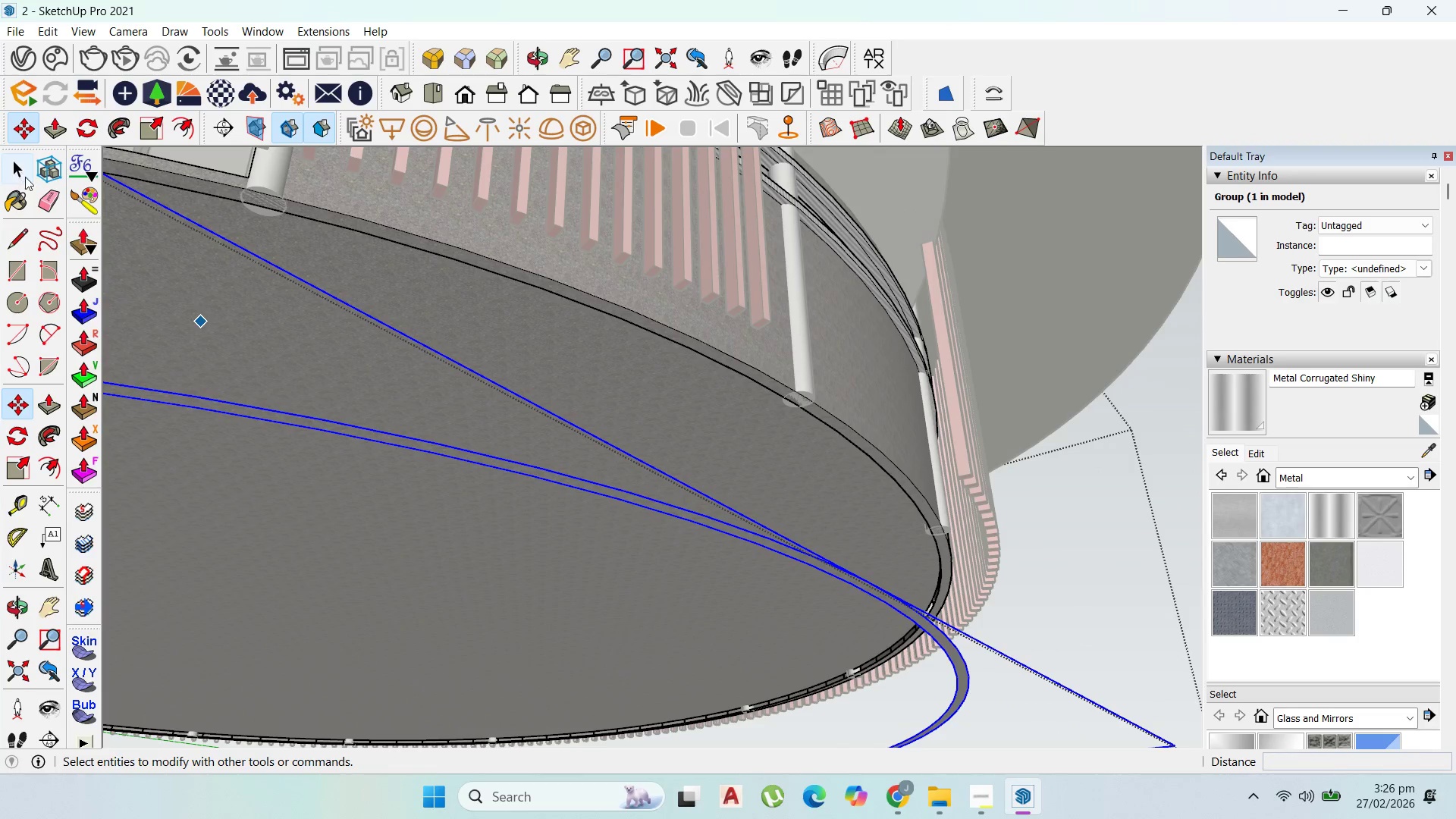 
left_click([17, 172])
 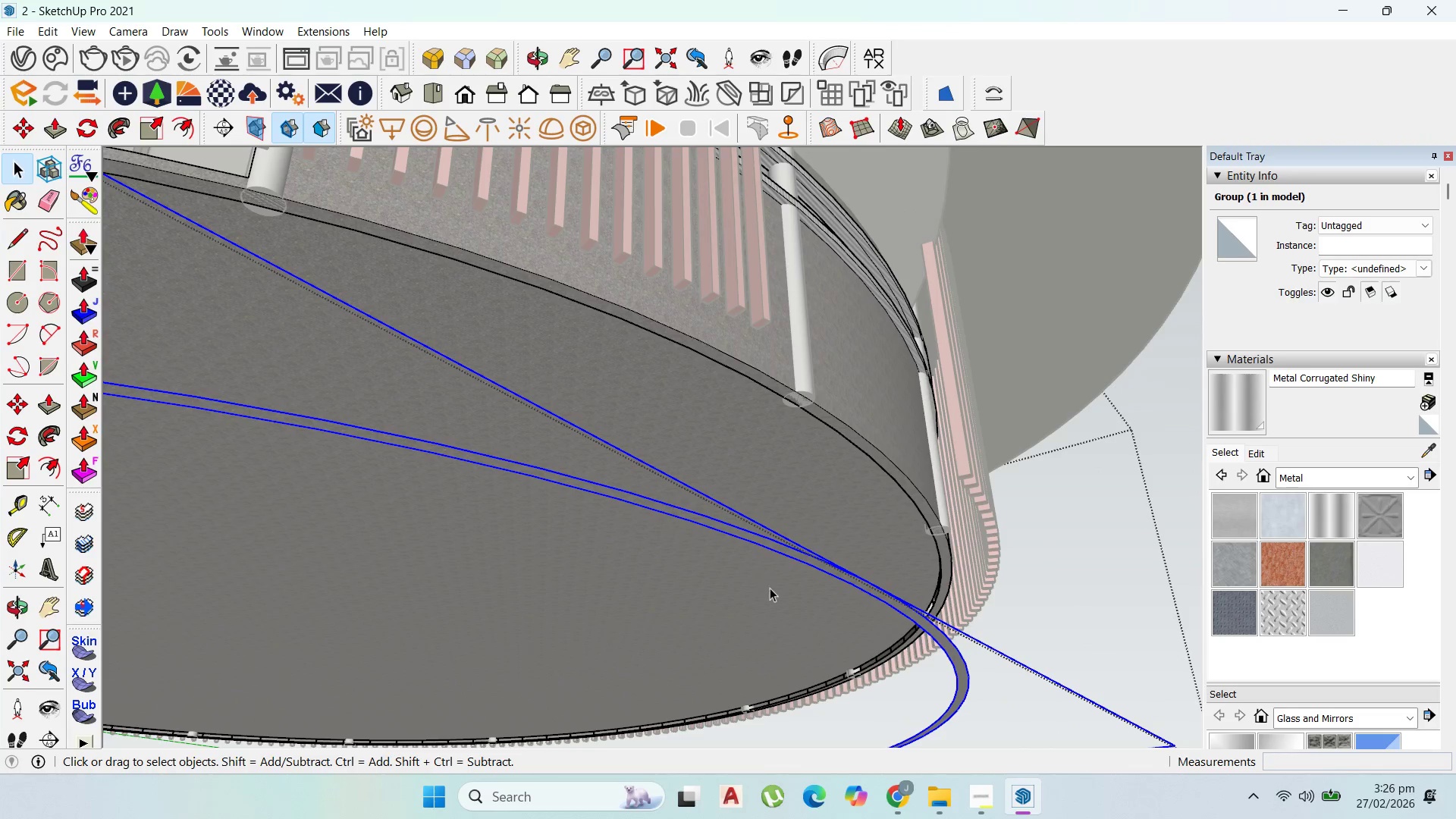 
left_click([847, 540])
 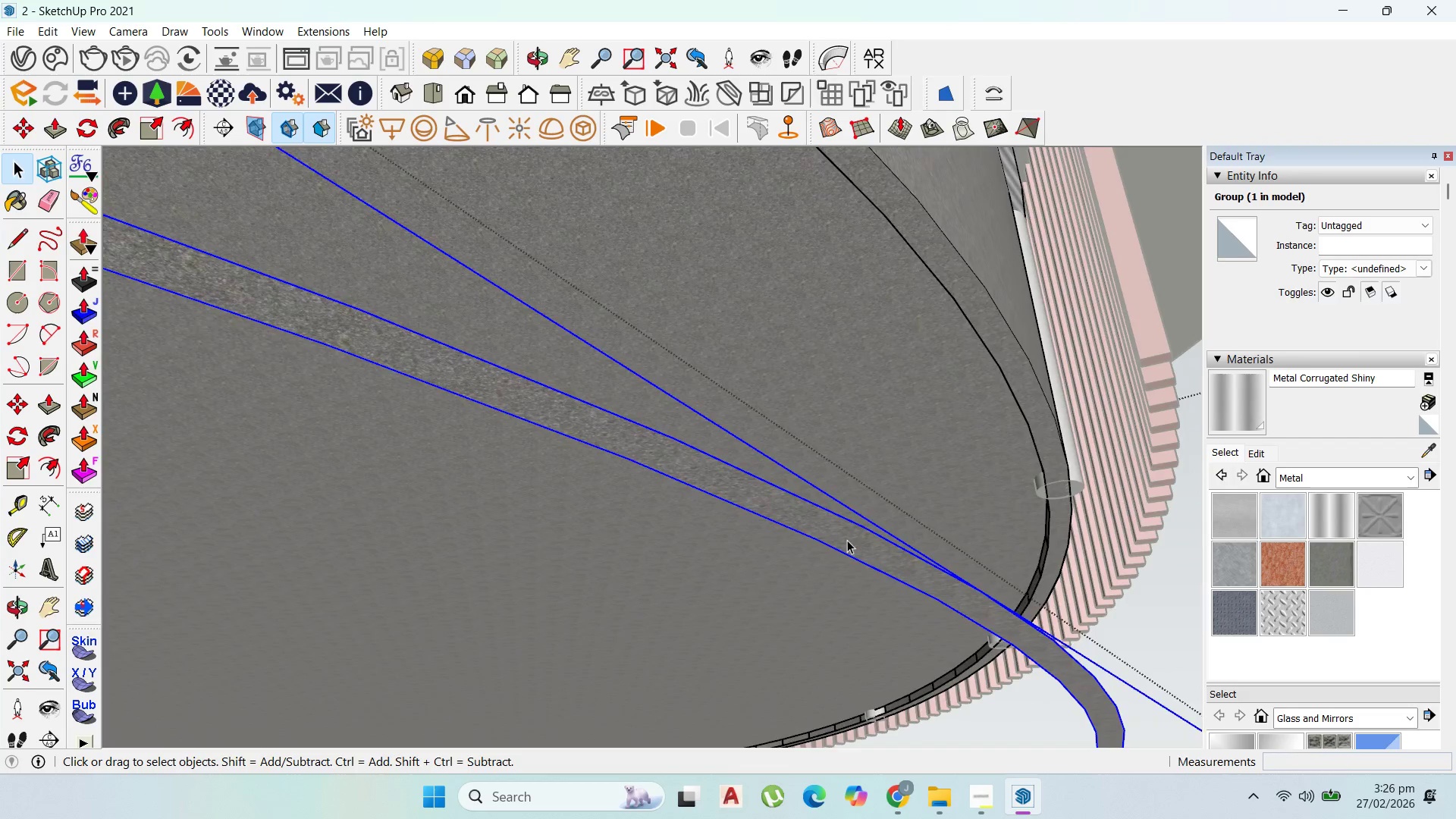 
scroll: coordinate [827, 547], scroll_direction: up, amount: 7.0
 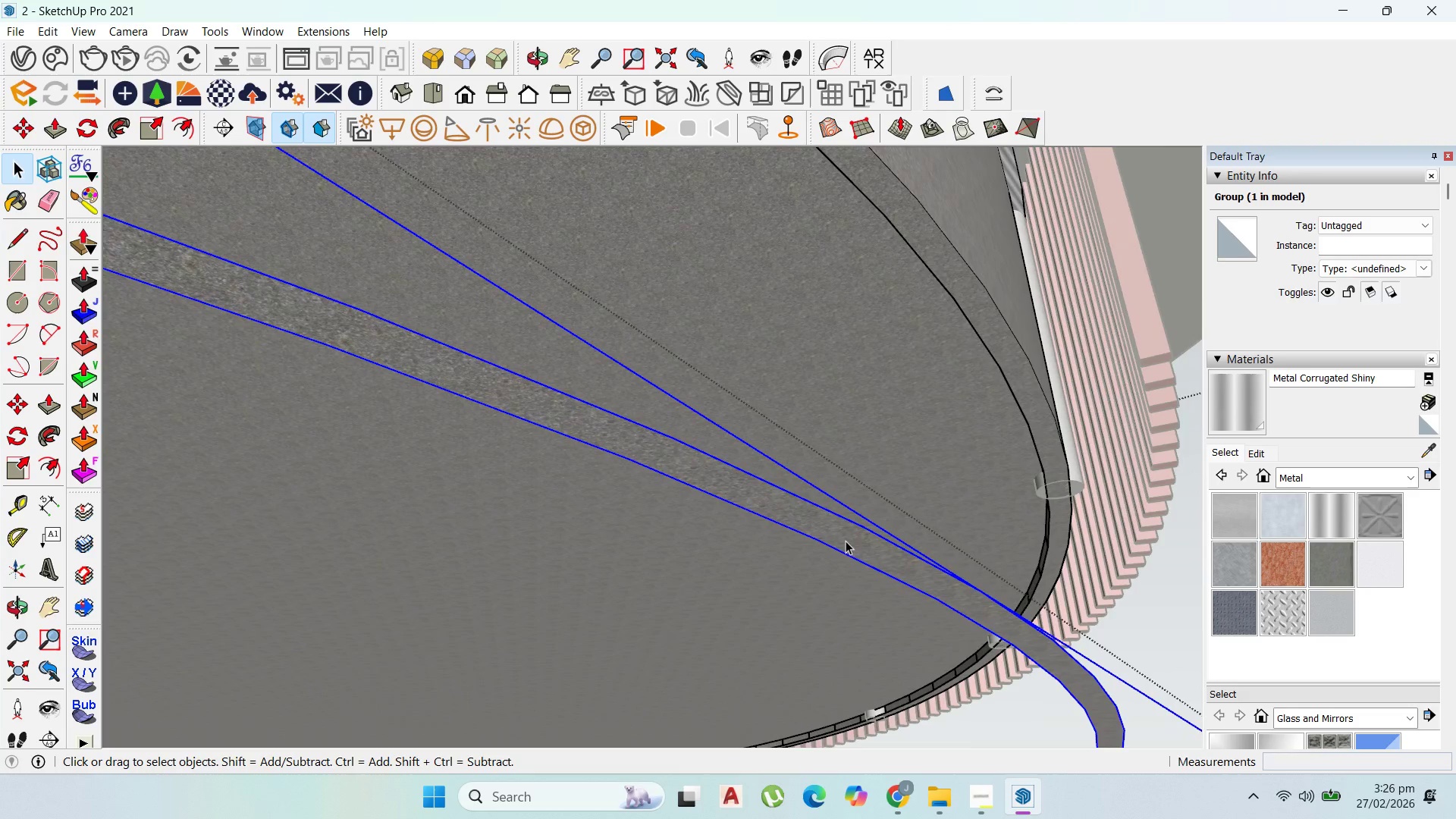 
double_click([847, 540])
 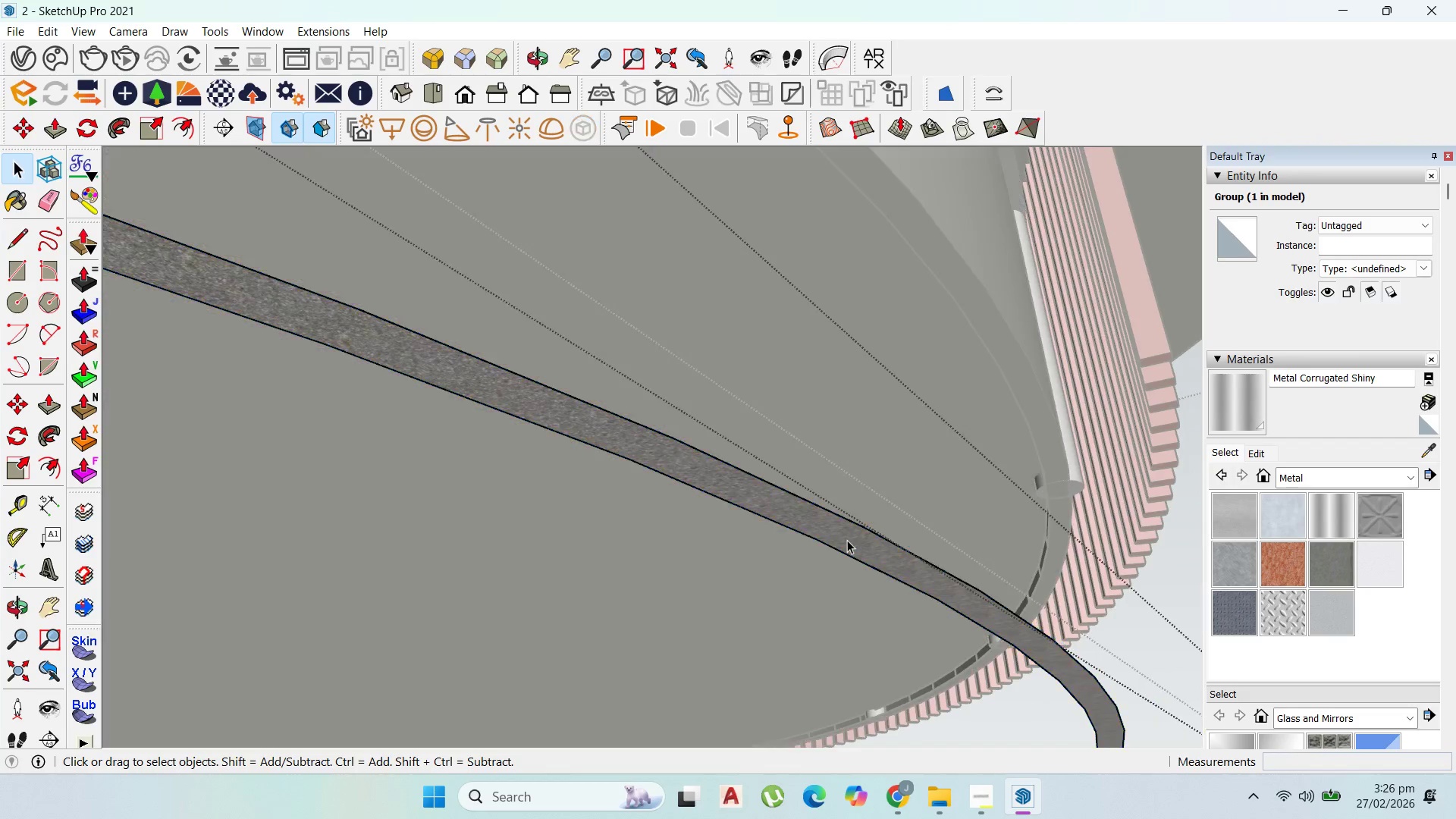 
triple_click([847, 540])
 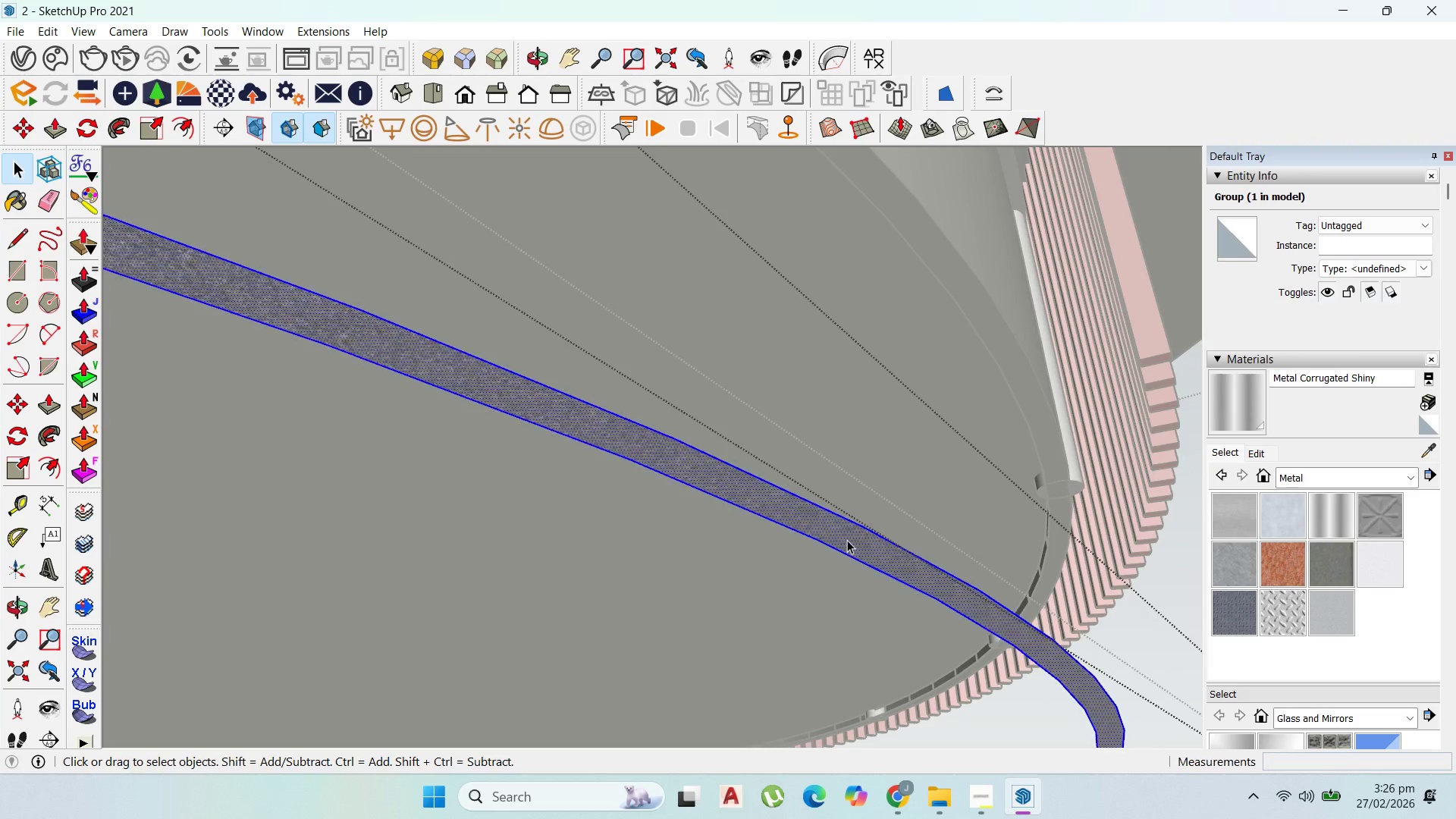 
triple_click([847, 540])
 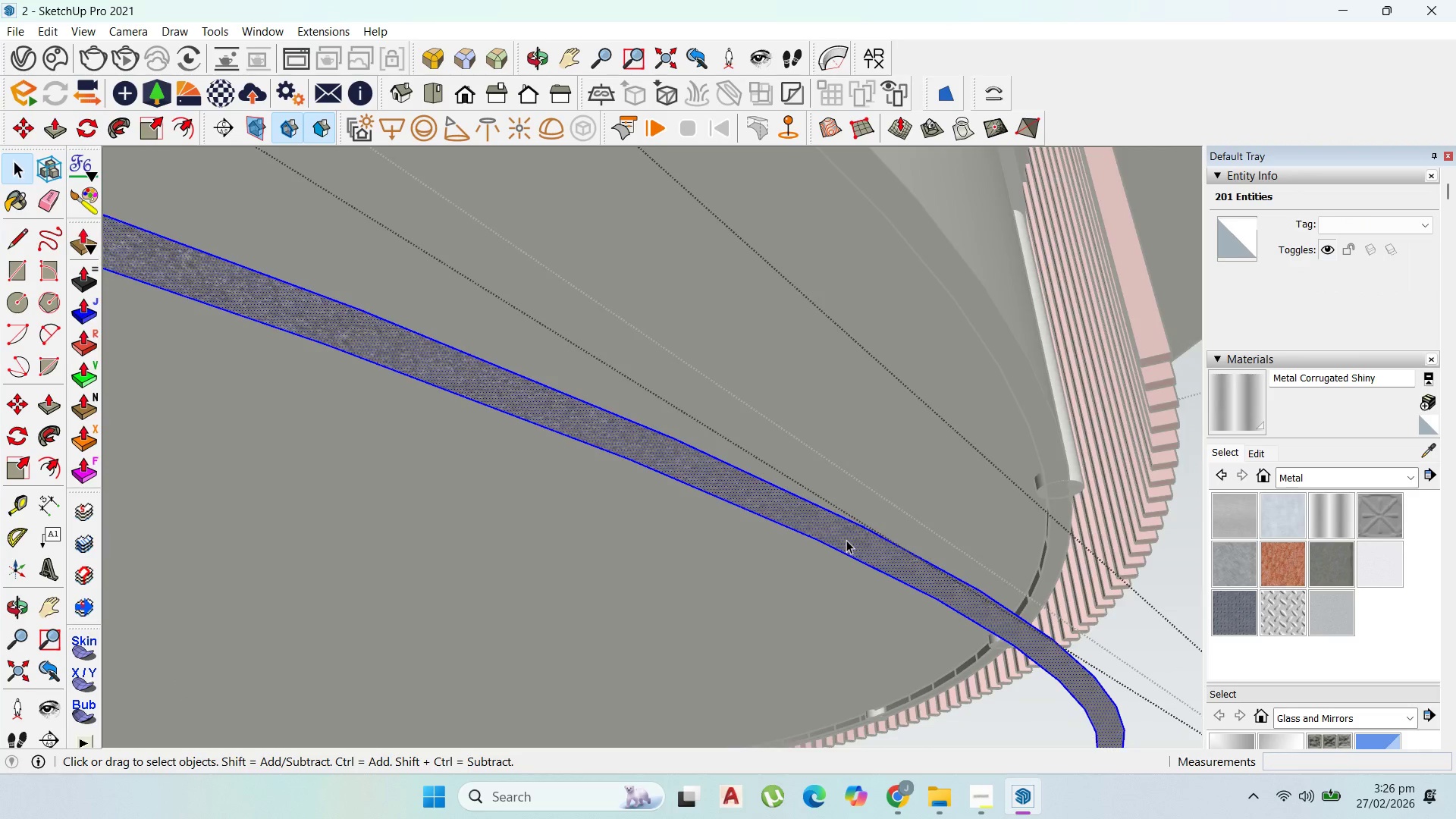 
scroll: coordinate [846, 540], scroll_direction: up, amount: 3.0
 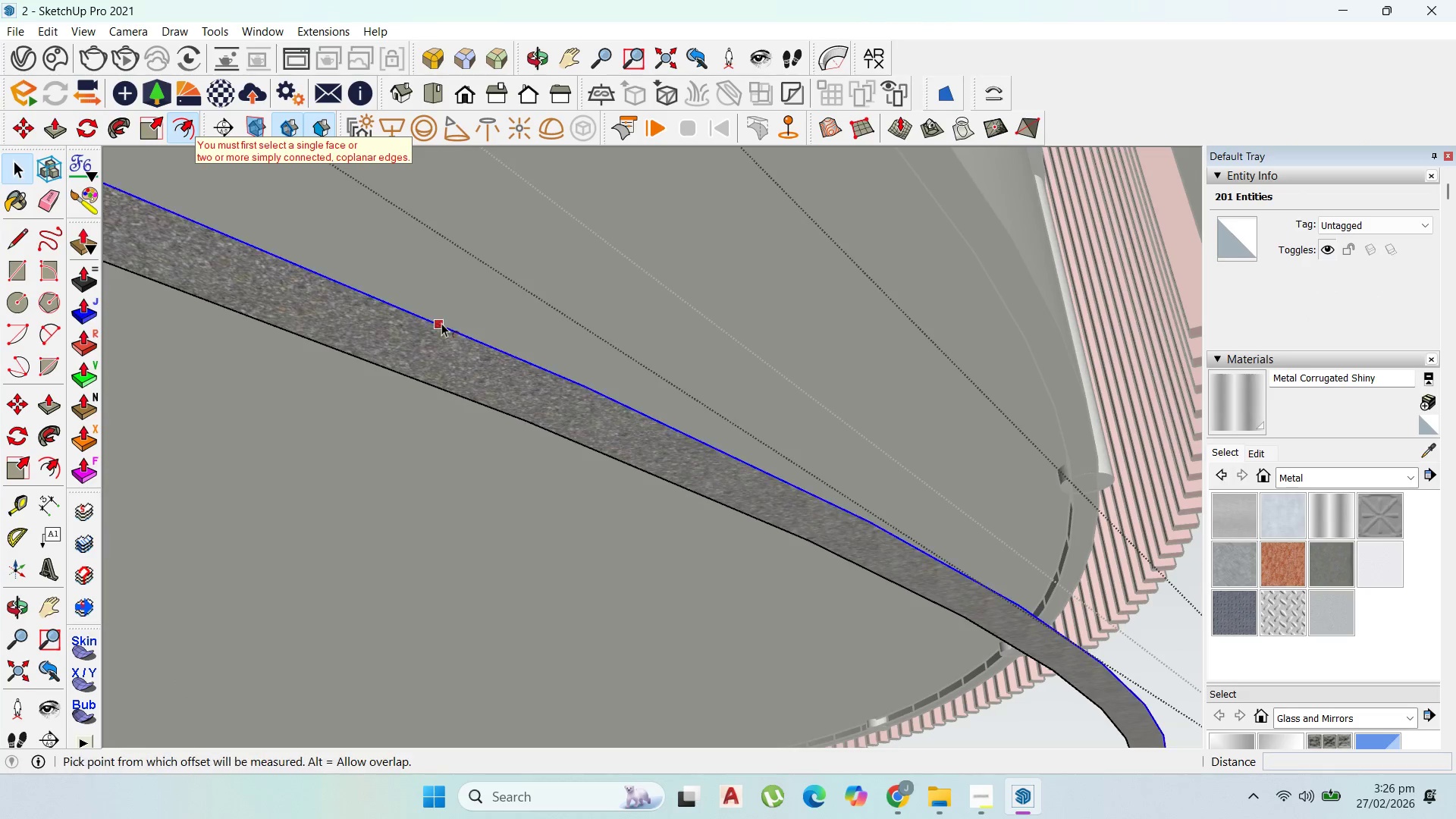 
left_click_drag(start_coordinate=[466, 342], to_coordinate=[464, 348])
 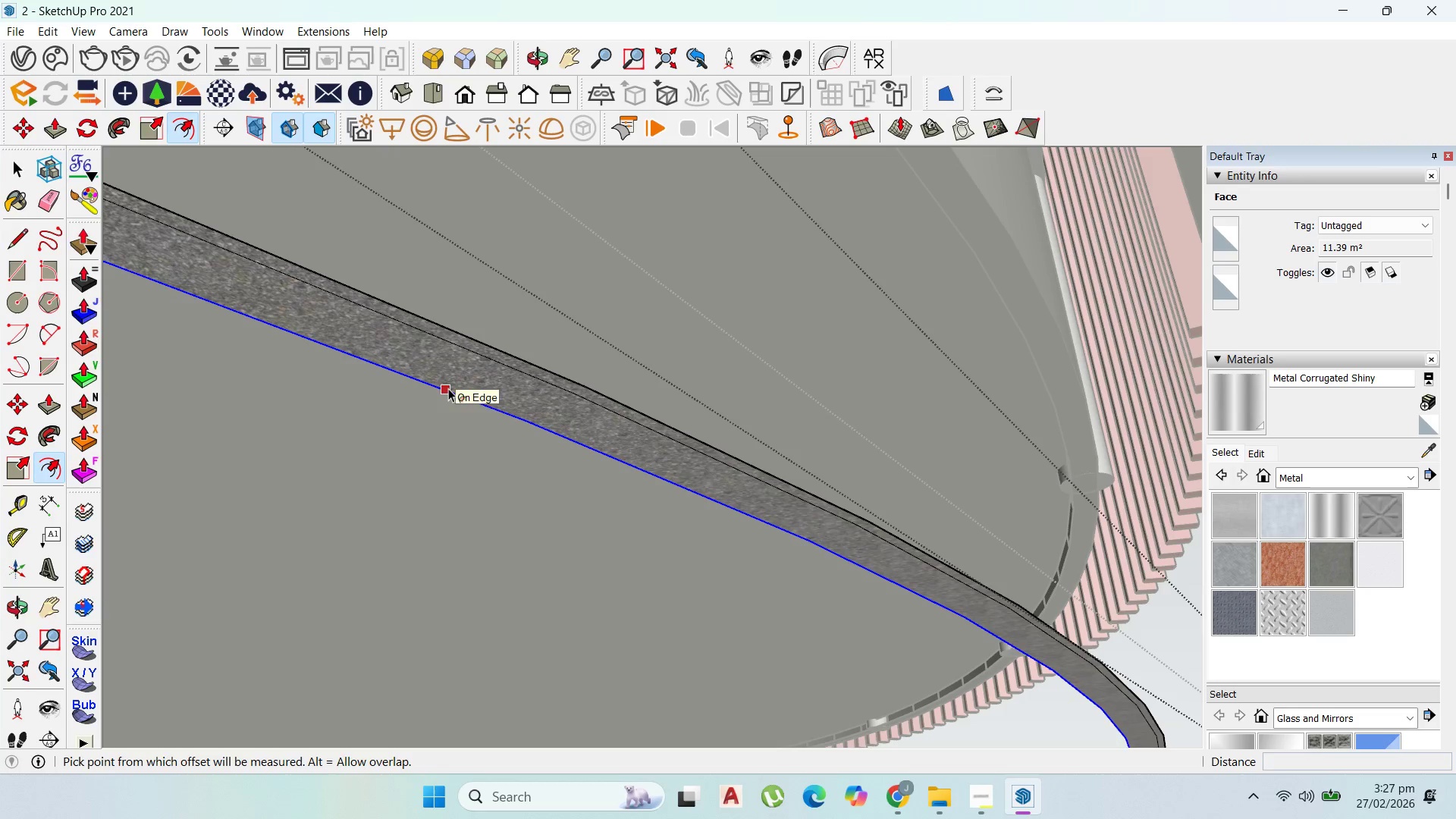 
left_click_drag(start_coordinate=[450, 388], to_coordinate=[456, 384])
 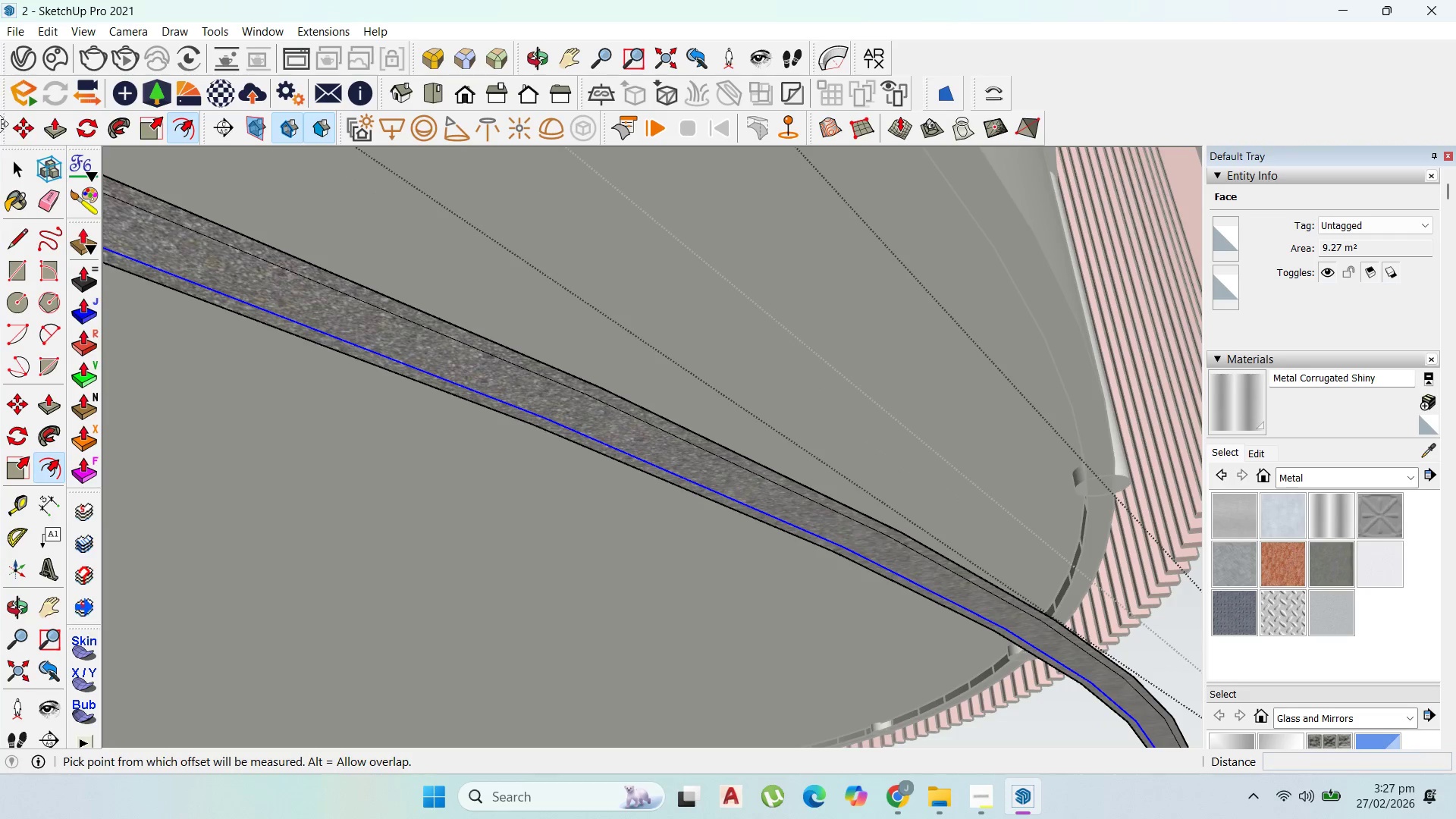 
scroll: coordinate [456, 384], scroll_direction: up, amount: 1.0
 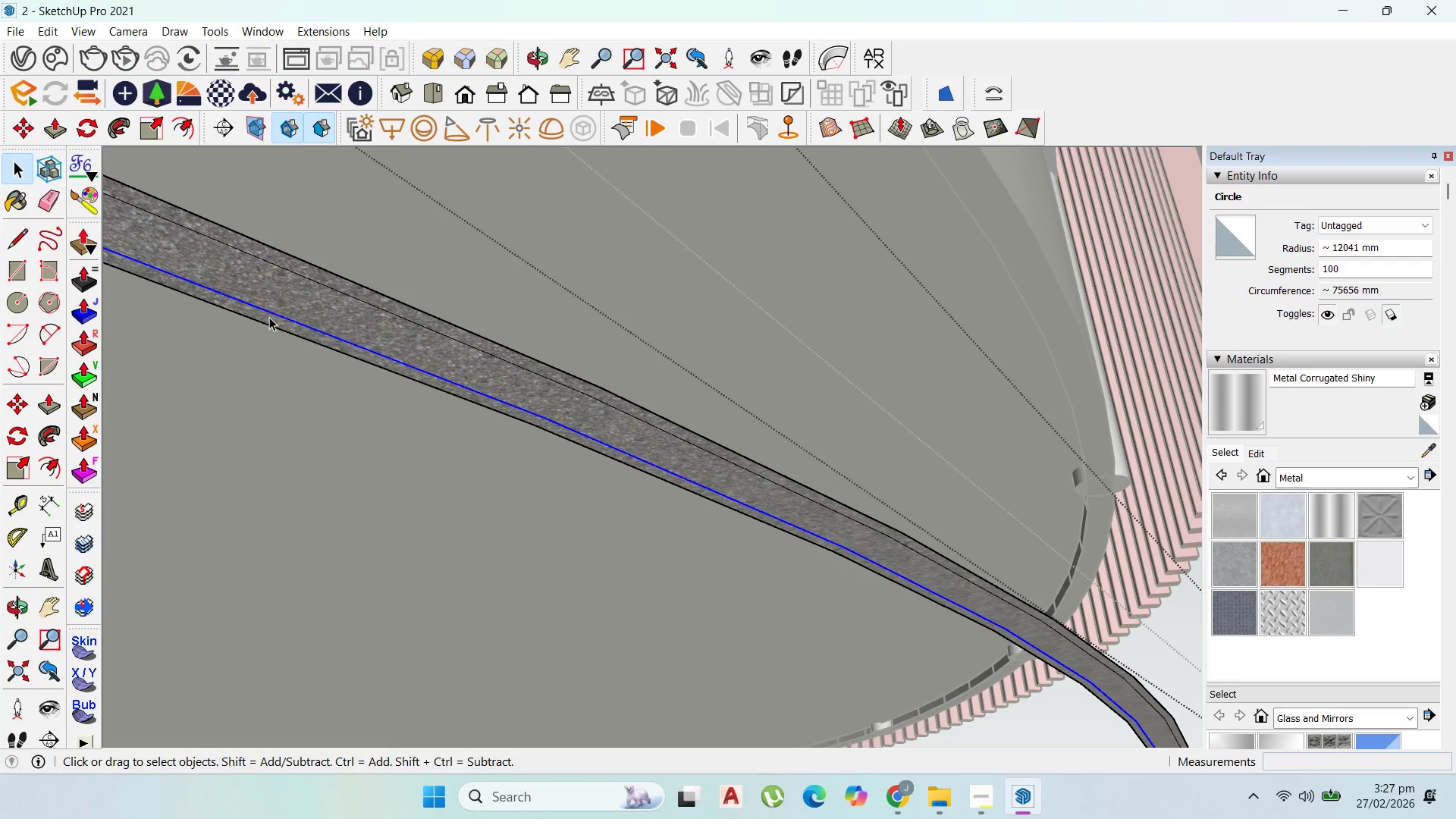 
double_click([275, 328])
 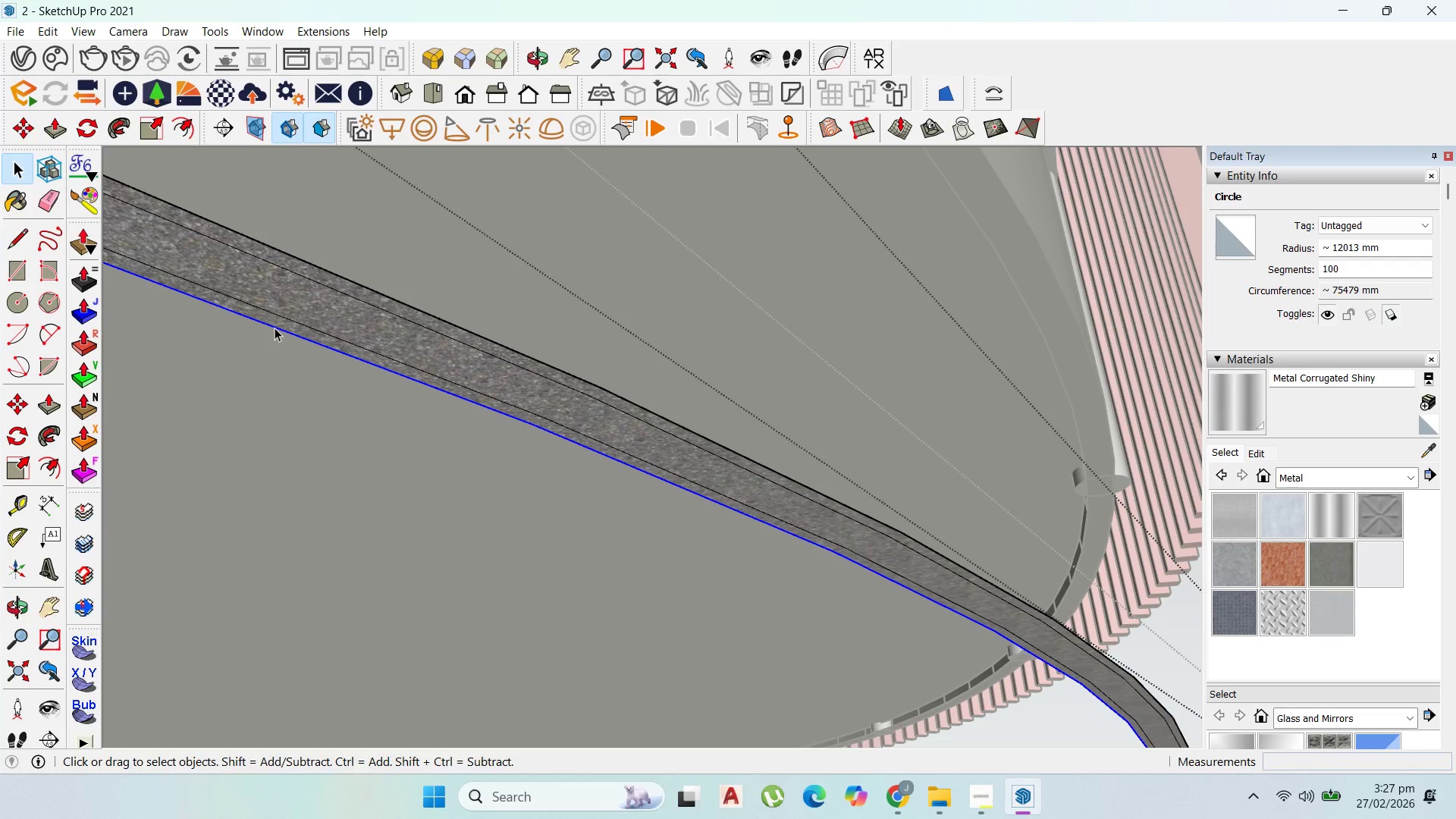 
key(Delete)
 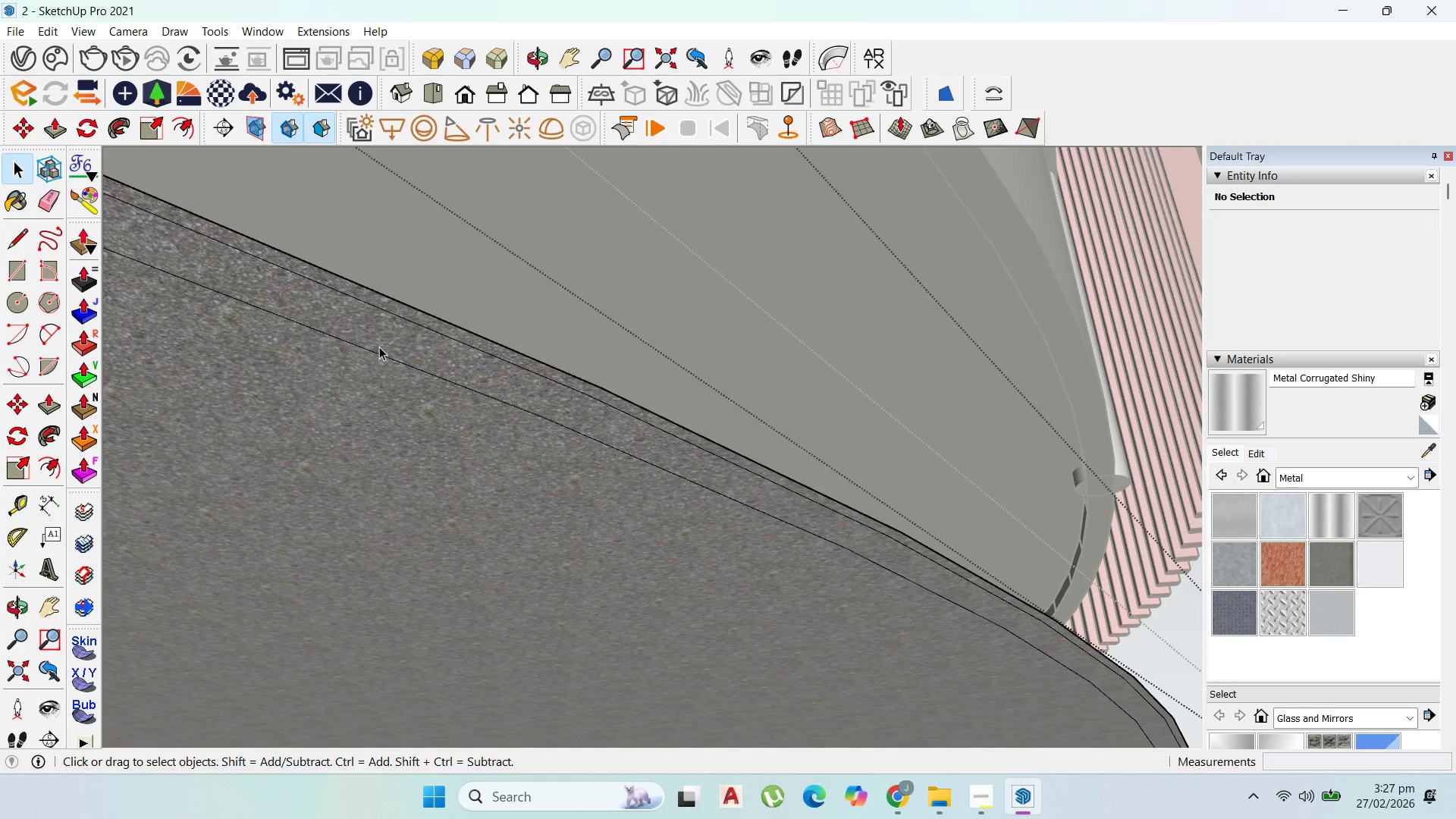 
left_click([379, 398])
 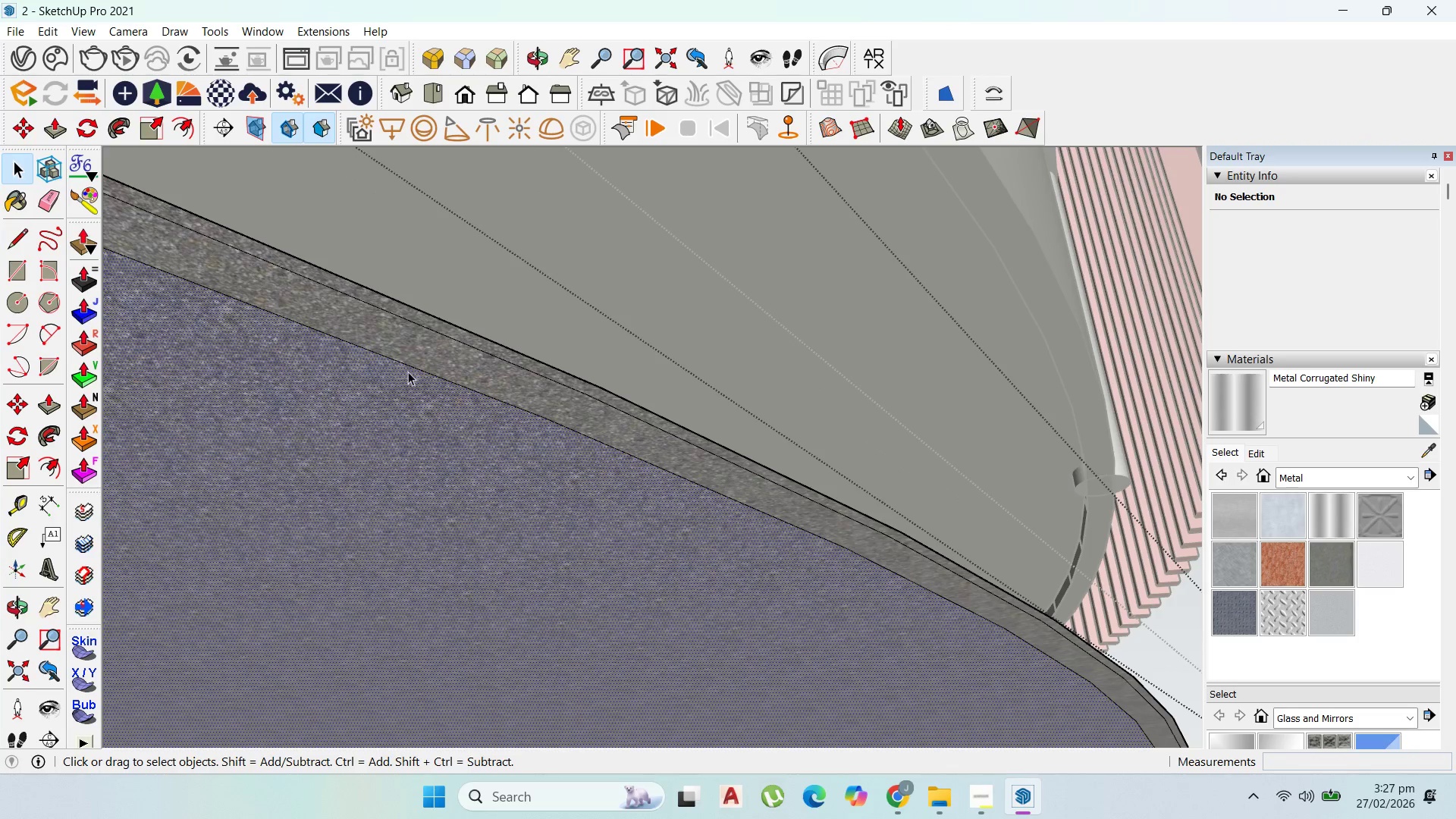 
key(Delete)
 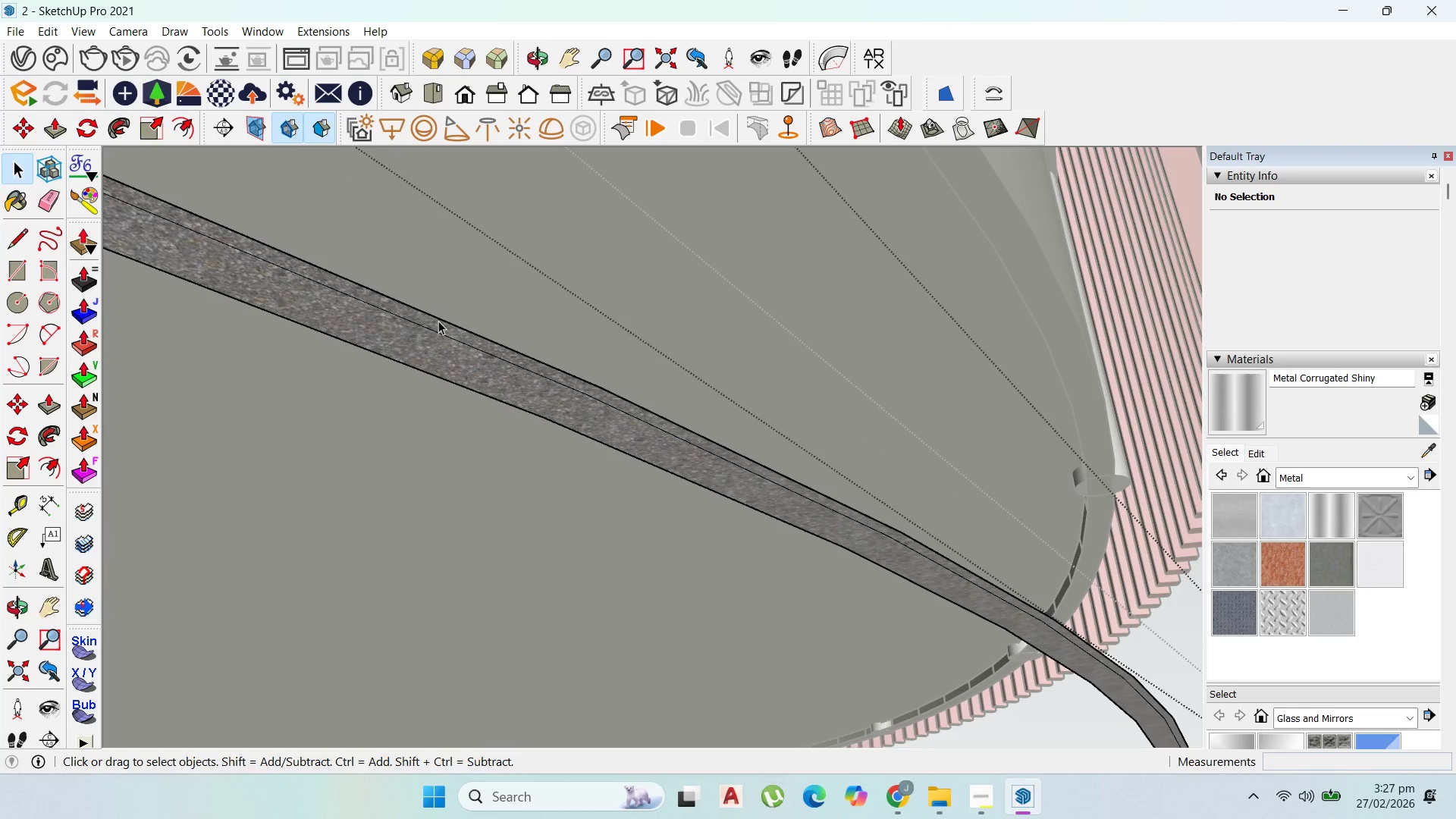 
left_click([440, 320])
 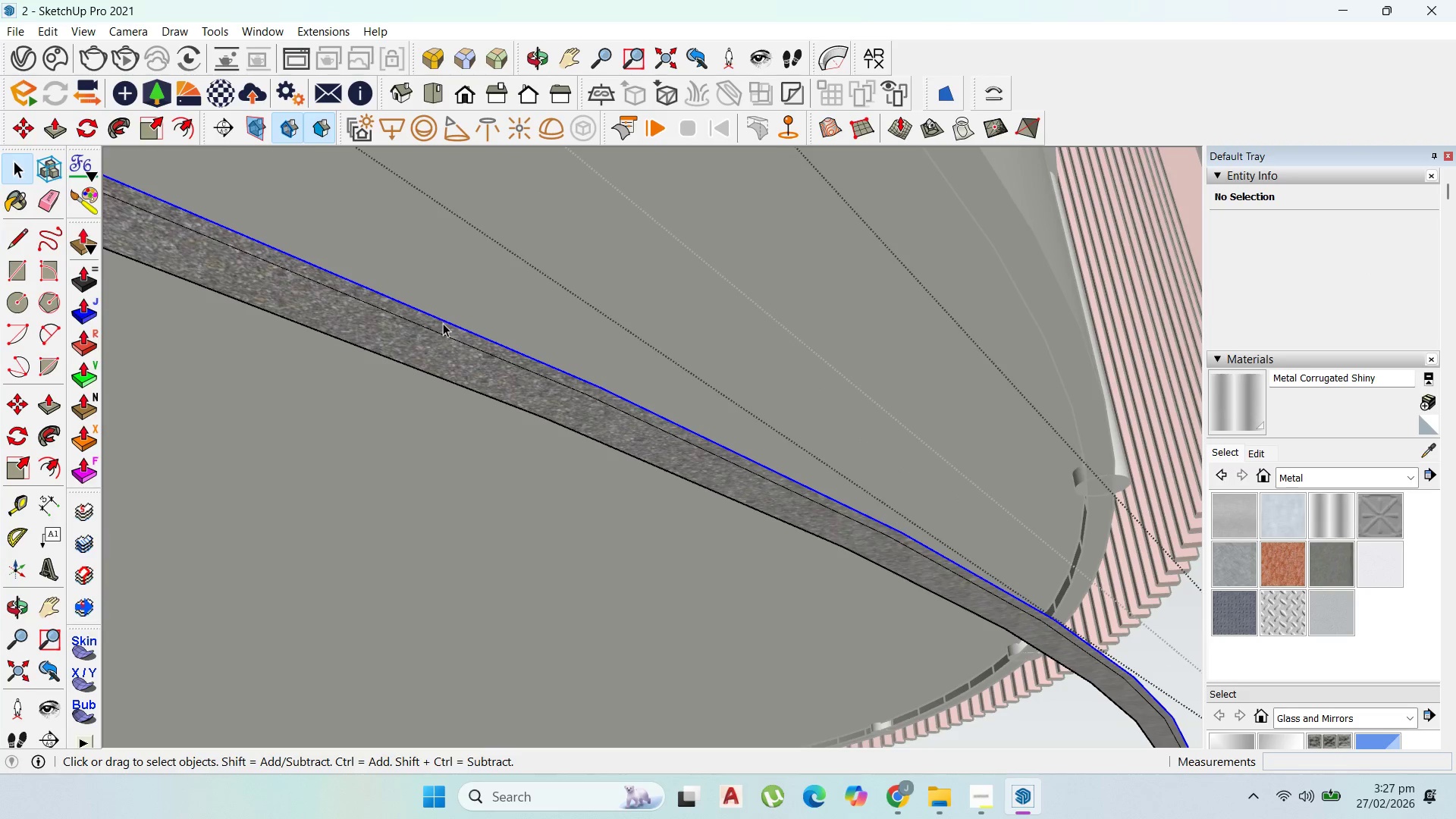 
key(Delete)
 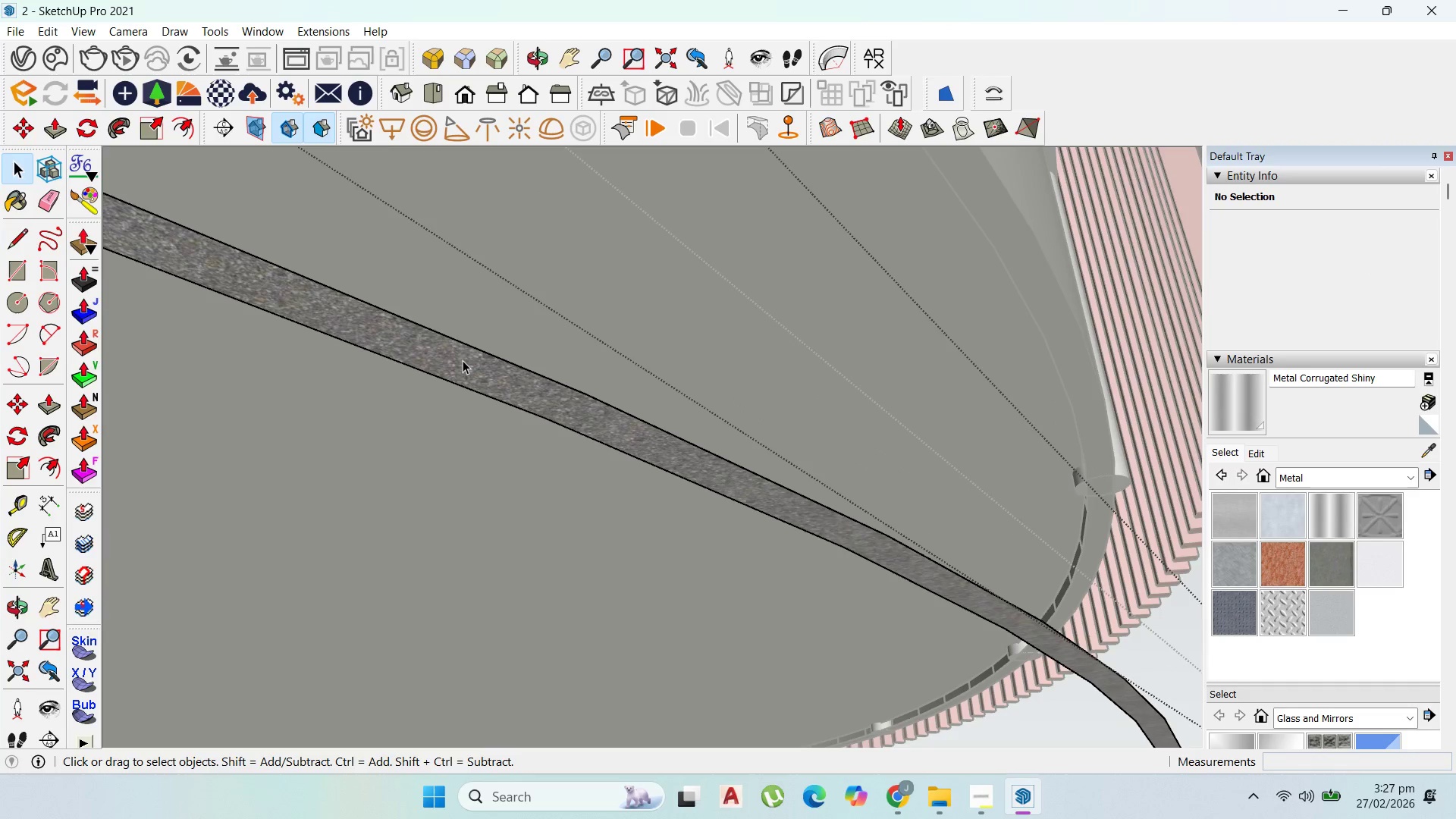 
left_click([463, 360])
 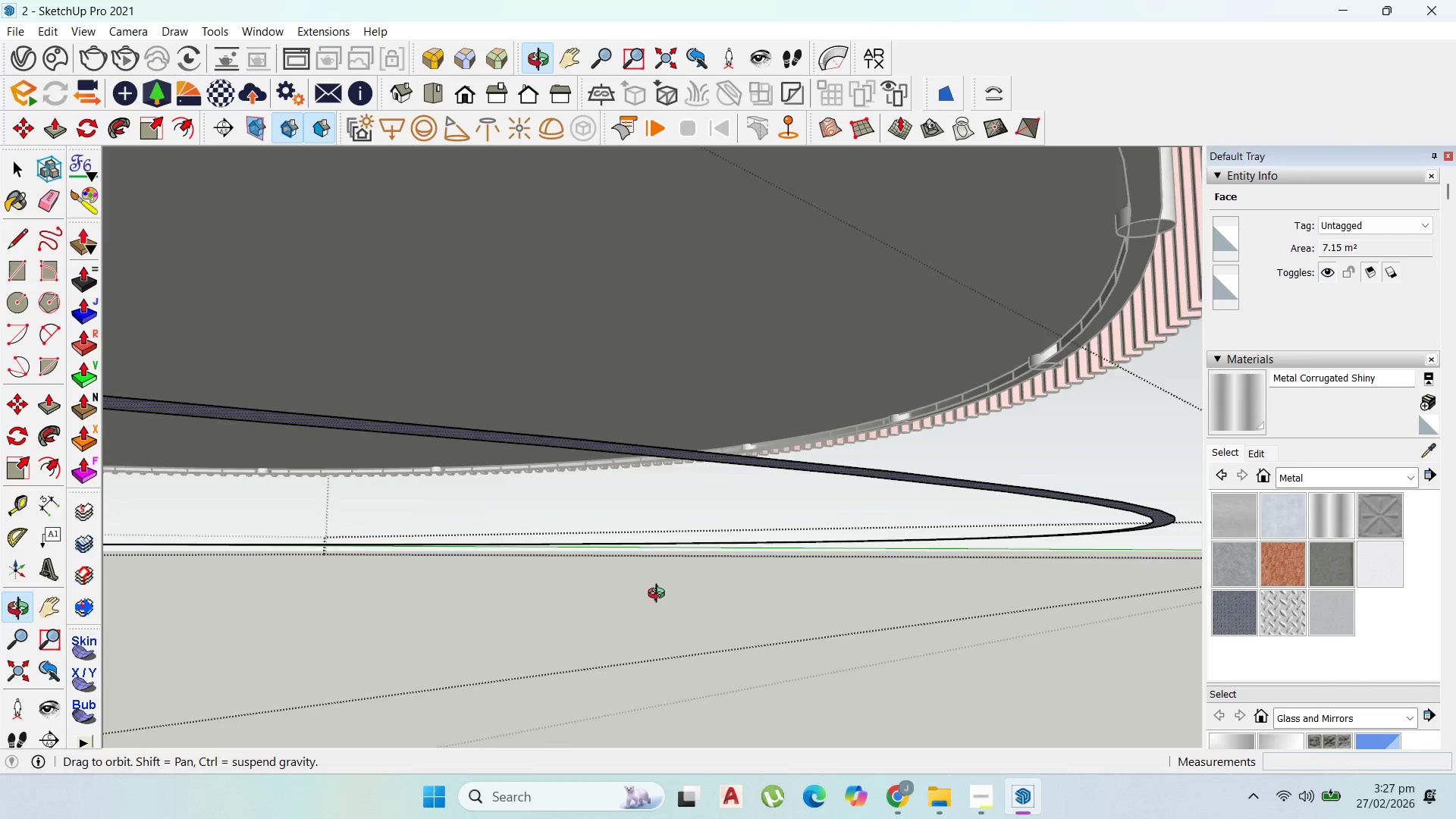 
scroll: coordinate [698, 506], scroll_direction: down, amount: 6.0
 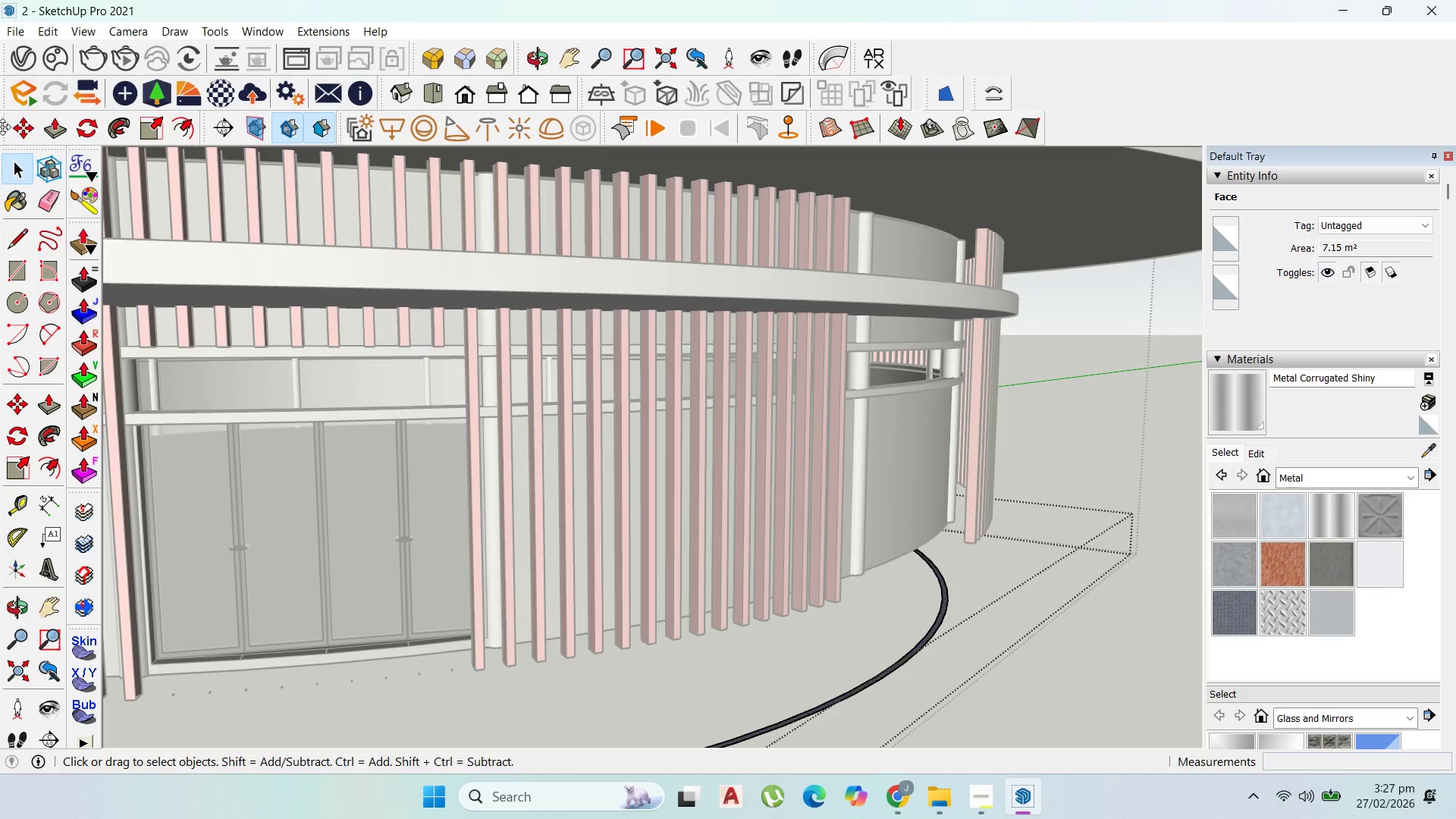 
key(Escape)
 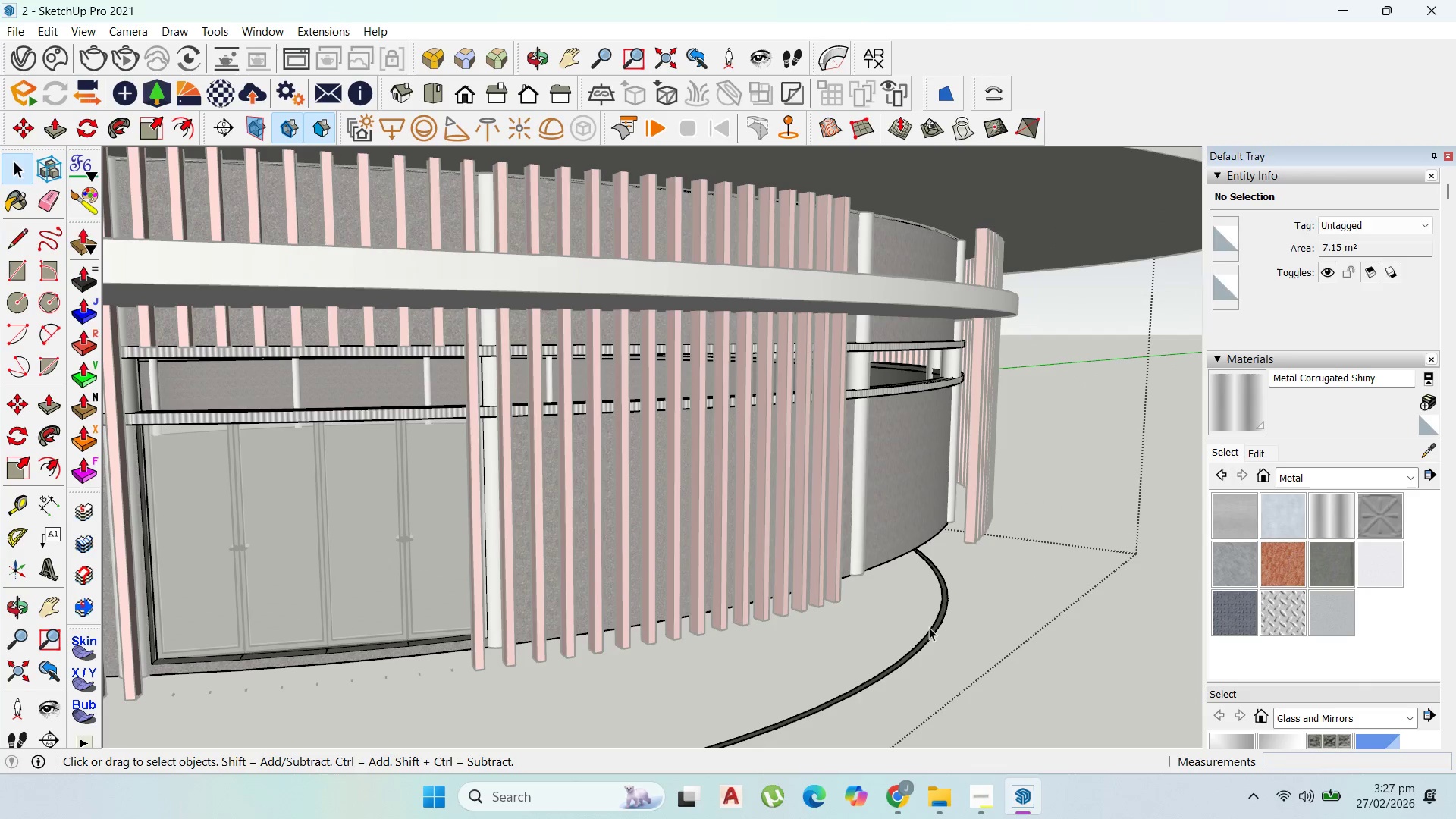 
left_click([929, 627])
 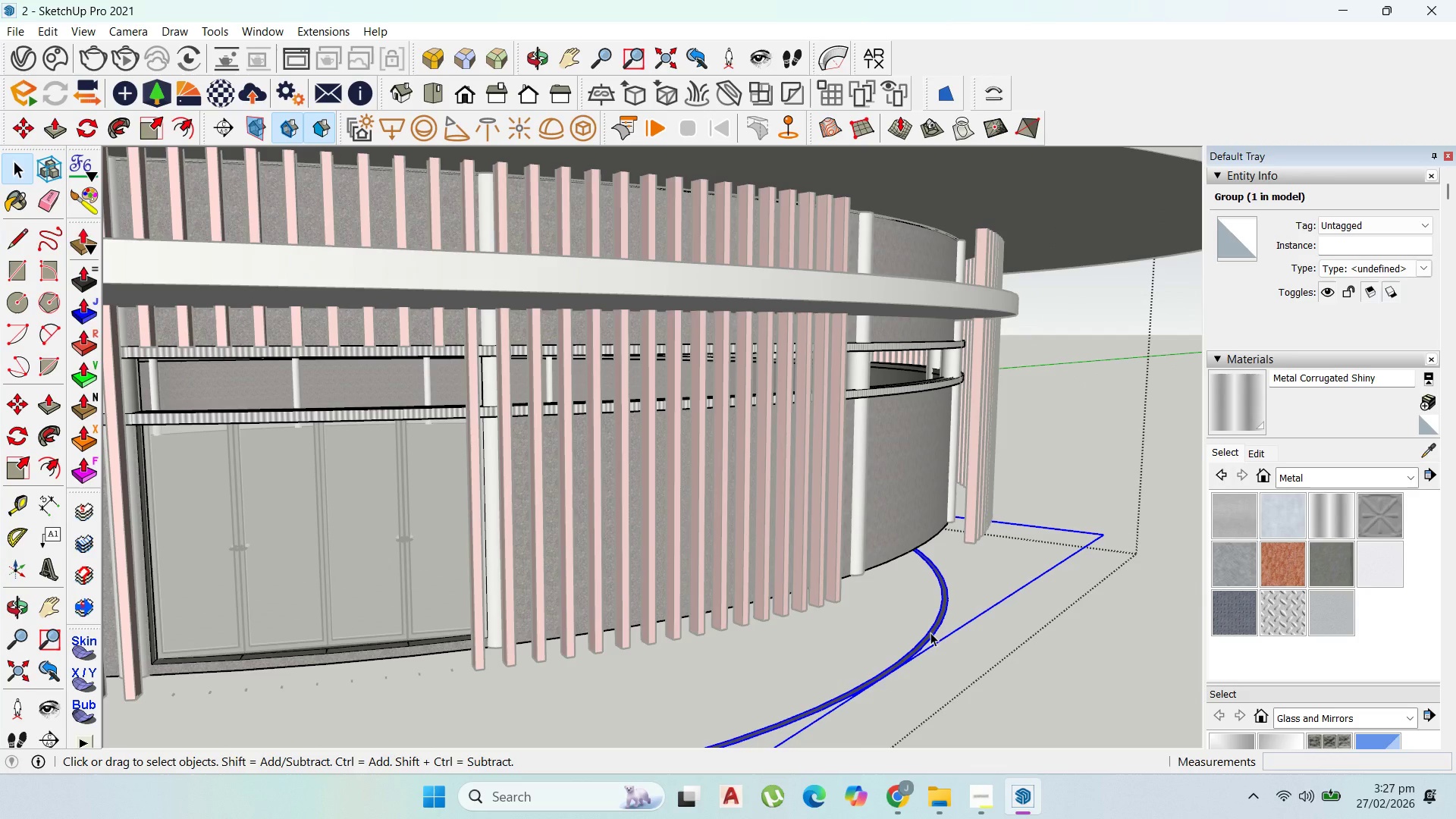 
wait(7.25)
 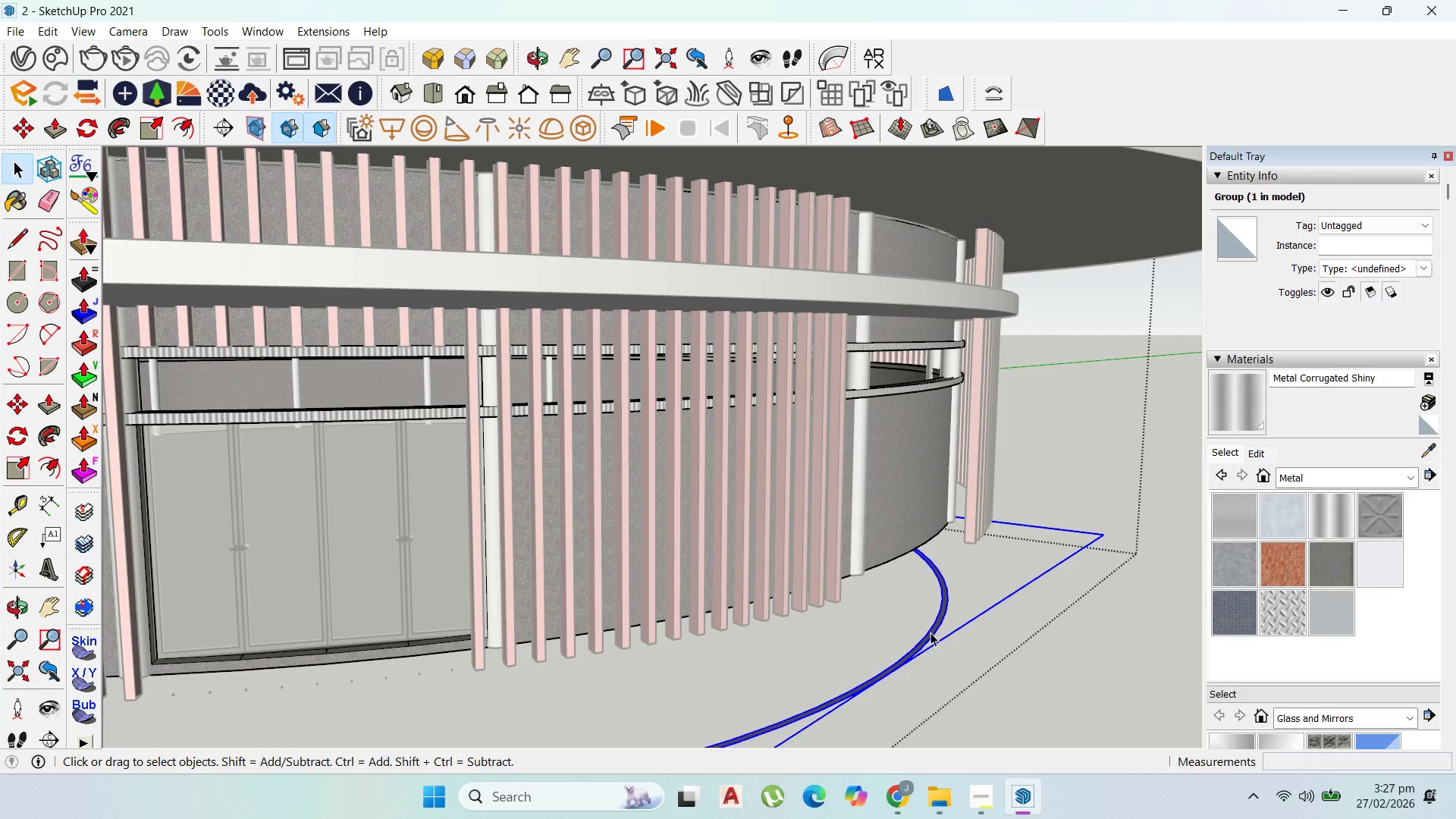 
double_click([930, 632])
 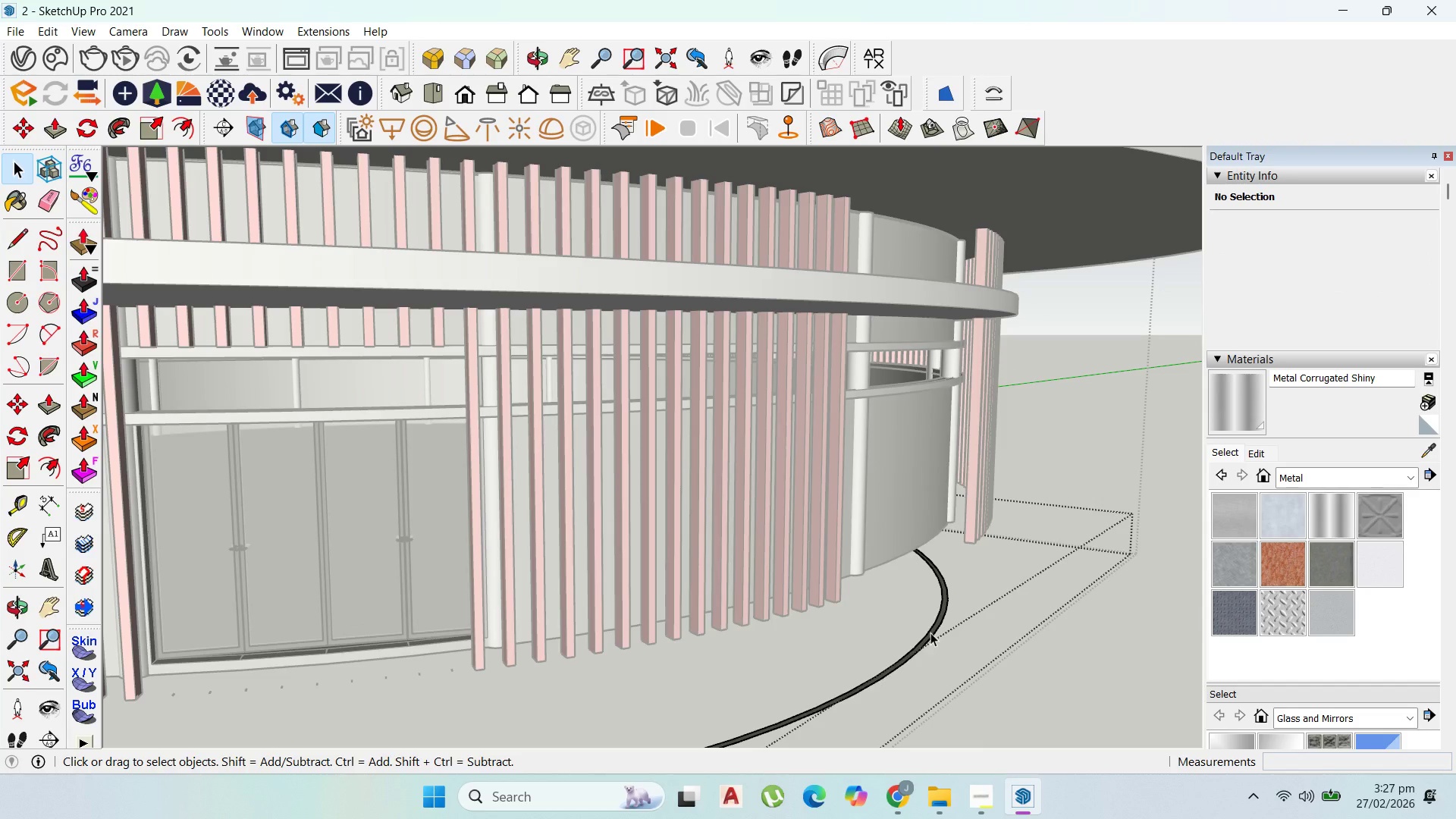 
key(Escape)
 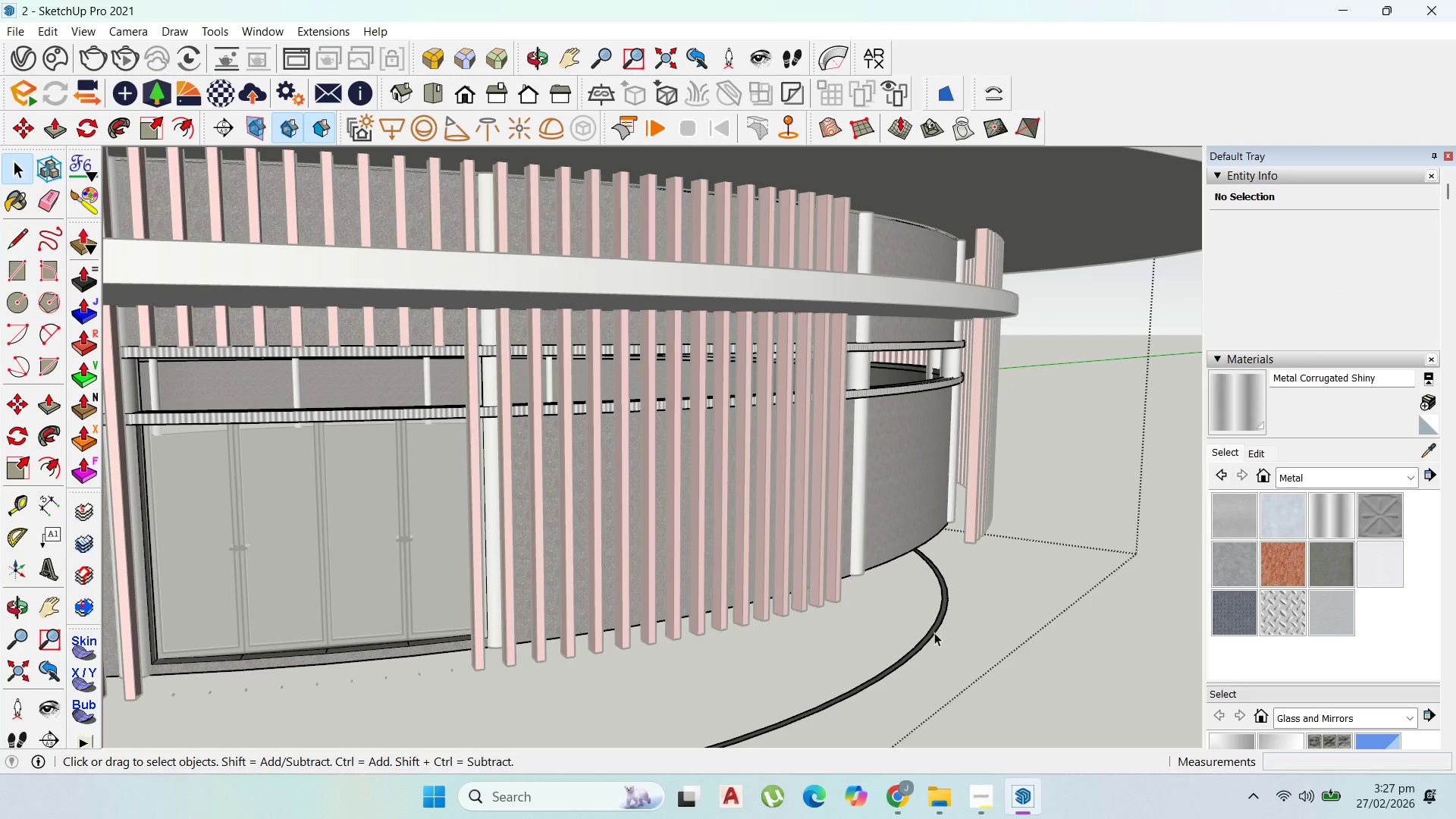 
double_click([934, 632])
 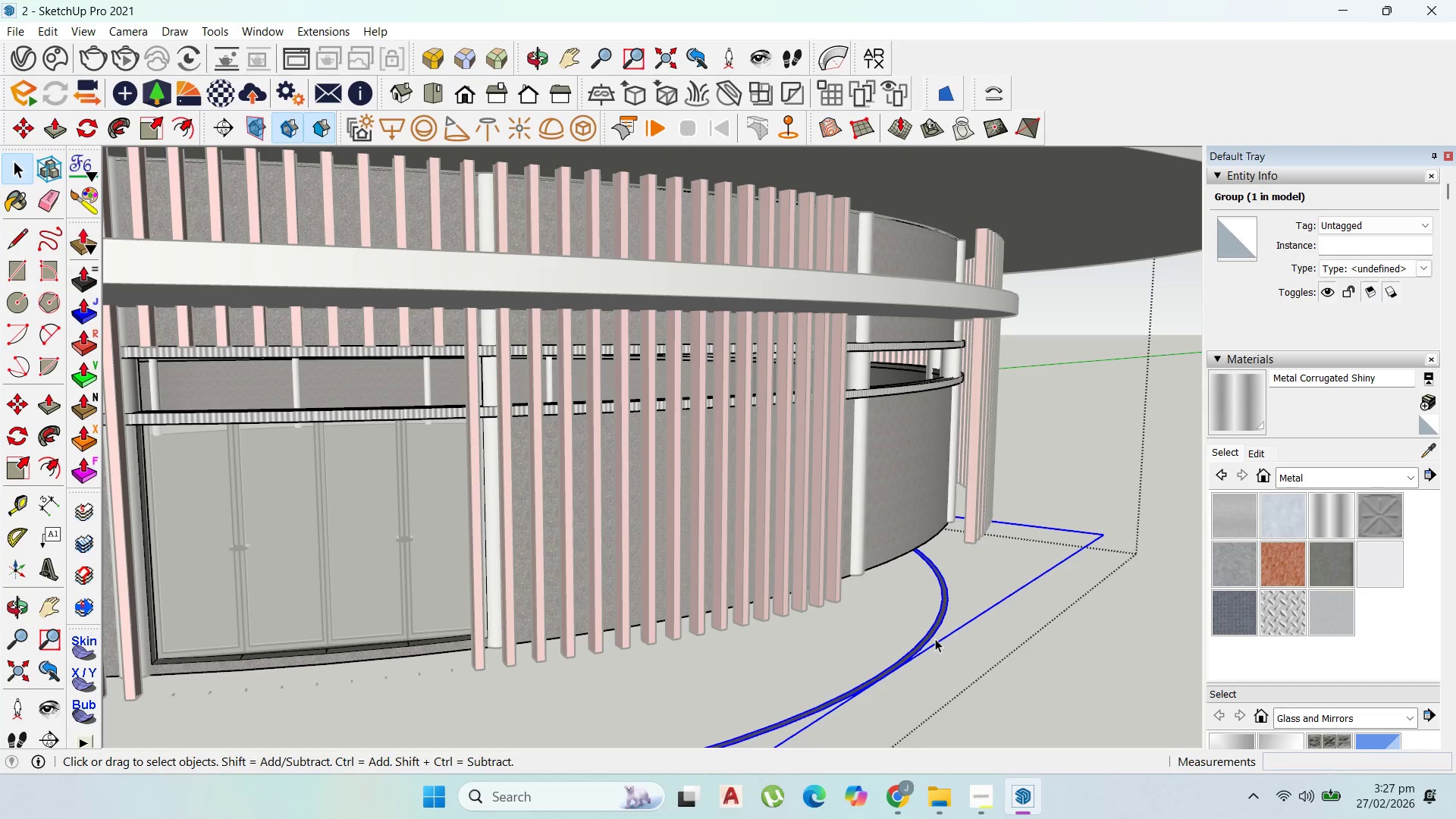 
key(M)
 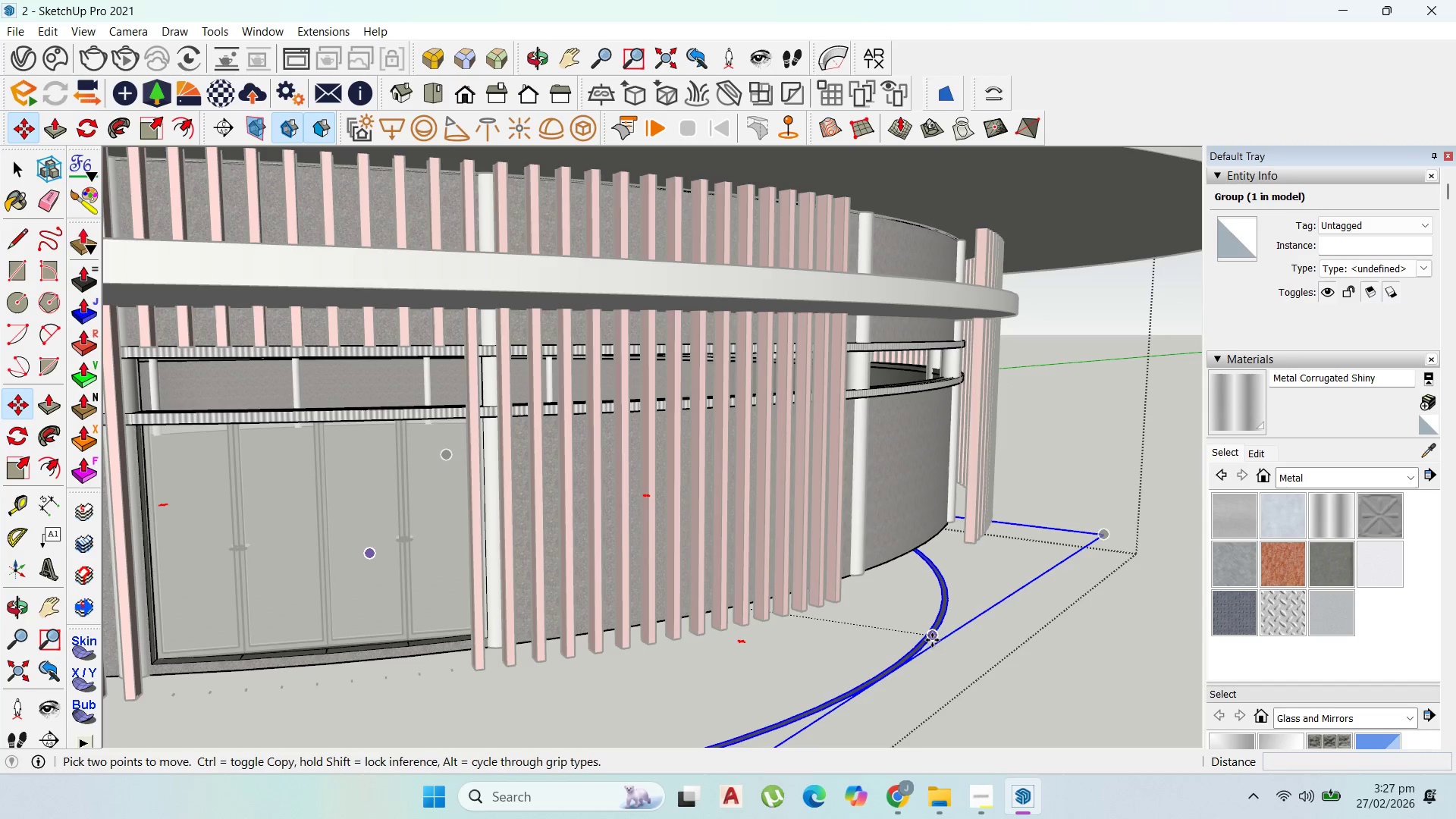 
left_click([932, 640])
 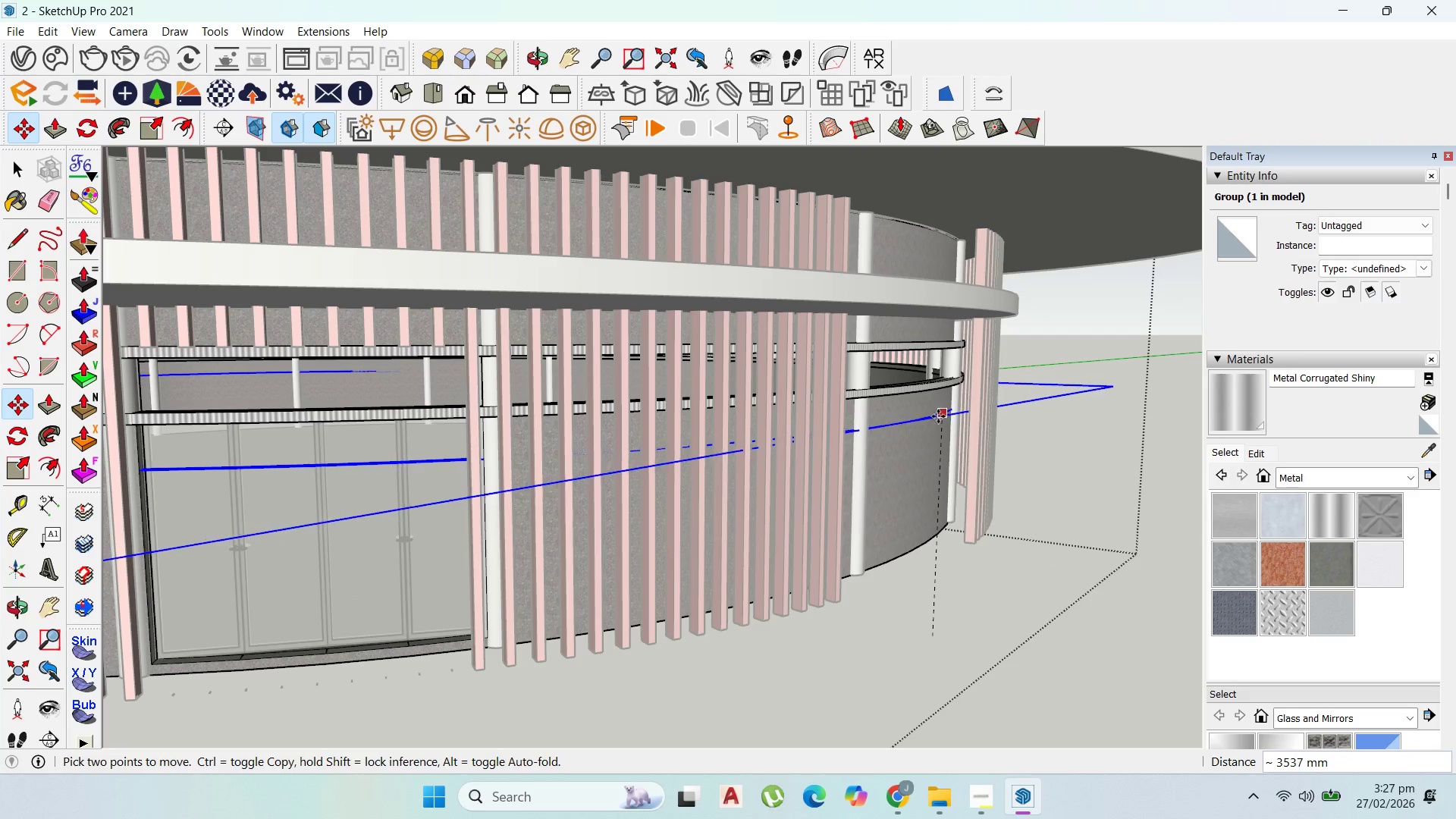 
hold_key(key=ShiftLeft, duration=0.47)
 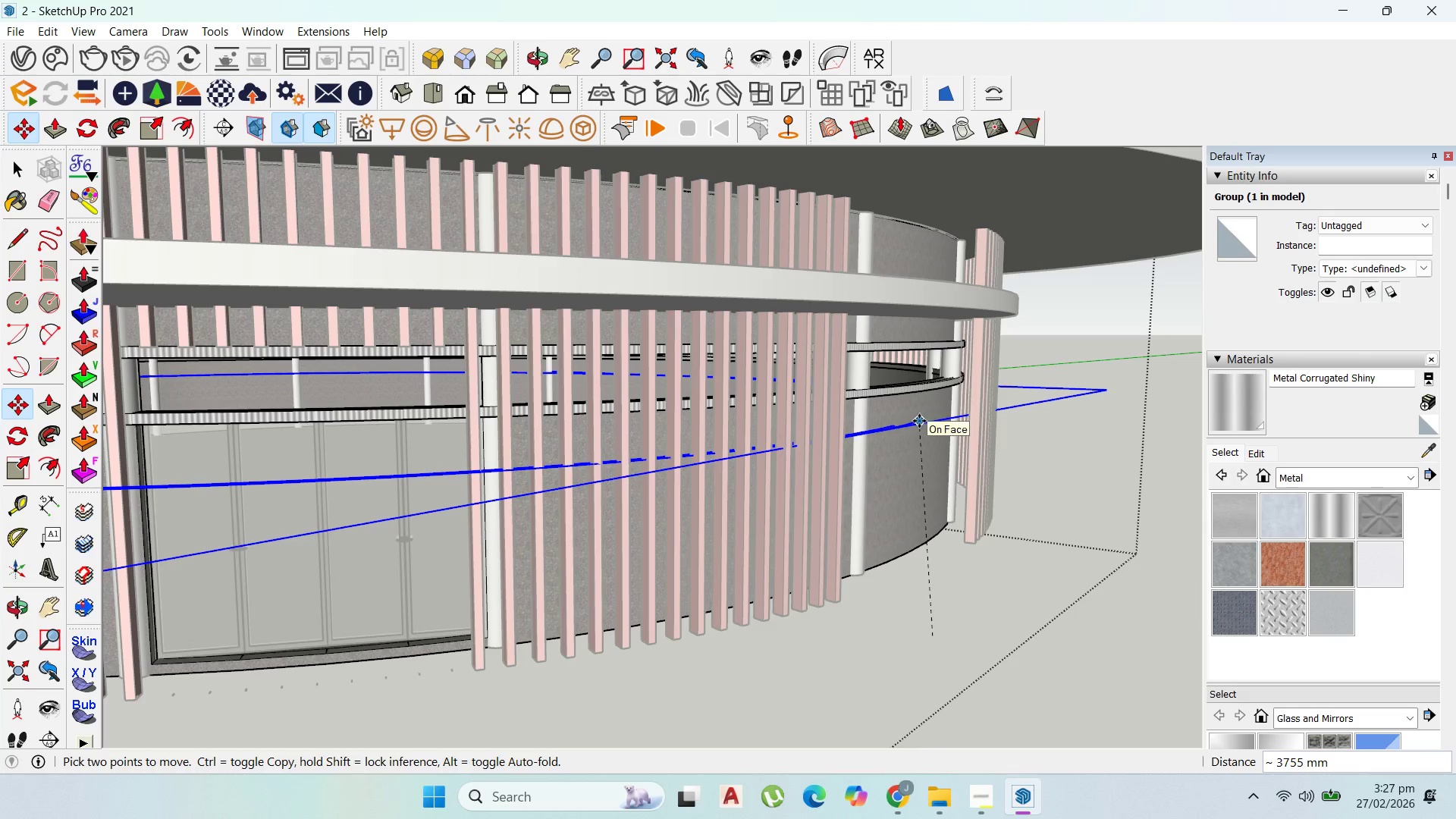 
key(ArrowUp)
 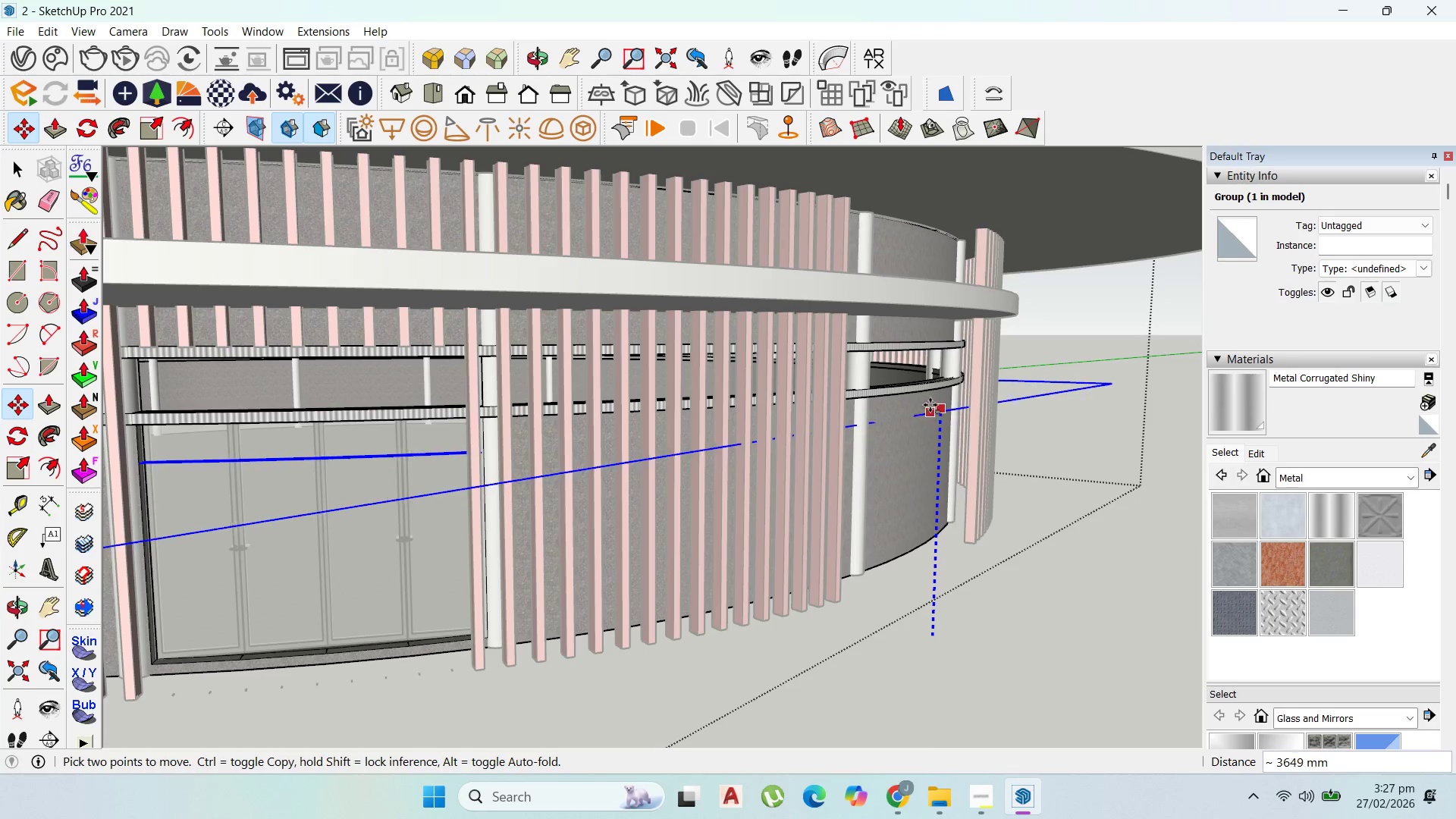 
scroll: coordinate [931, 409], scroll_direction: up, amount: 14.0
 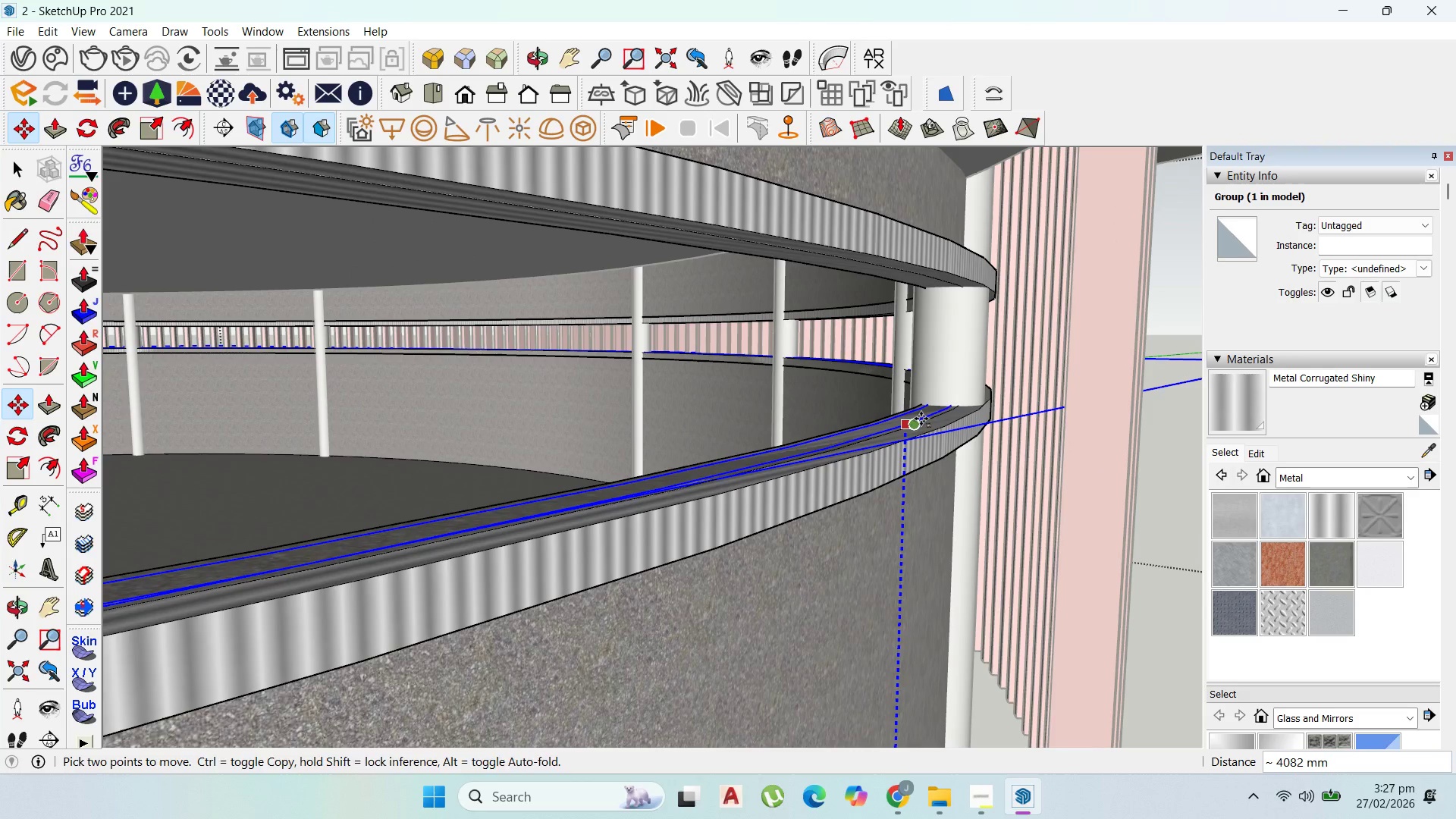 
left_click([921, 419])
 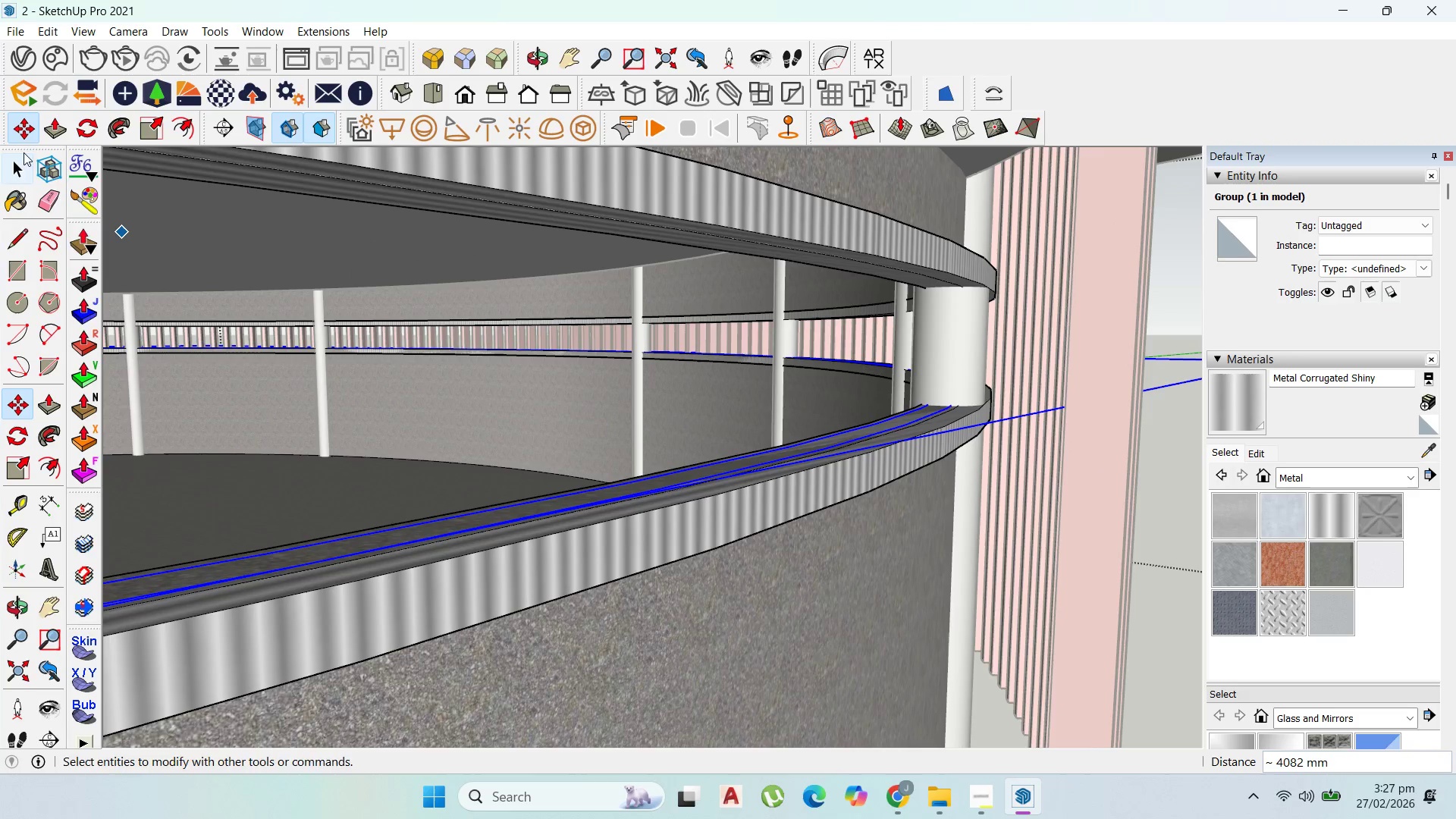 
left_click([15, 166])
 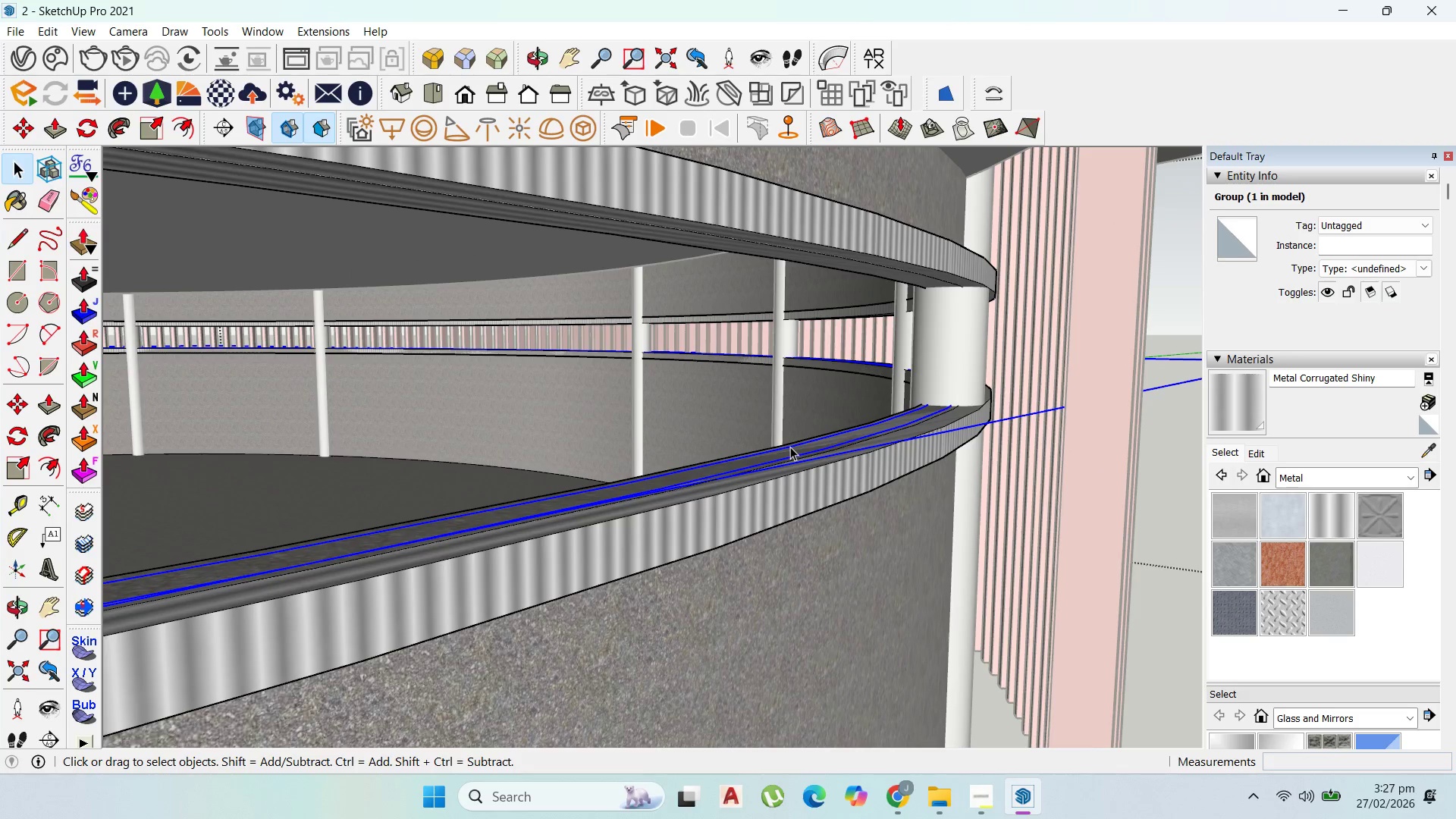 
double_click([791, 447])
 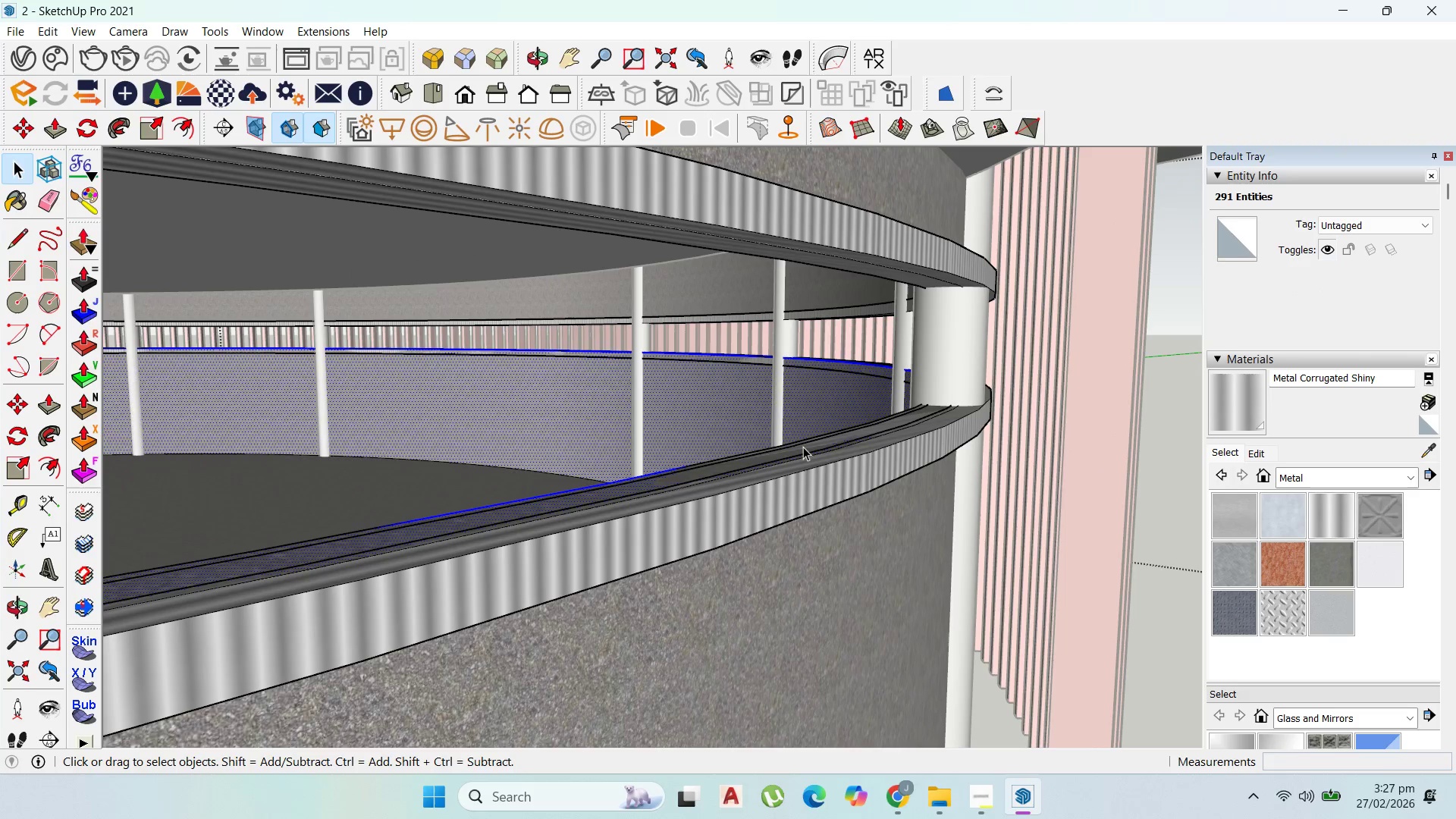 
double_click([804, 447])
 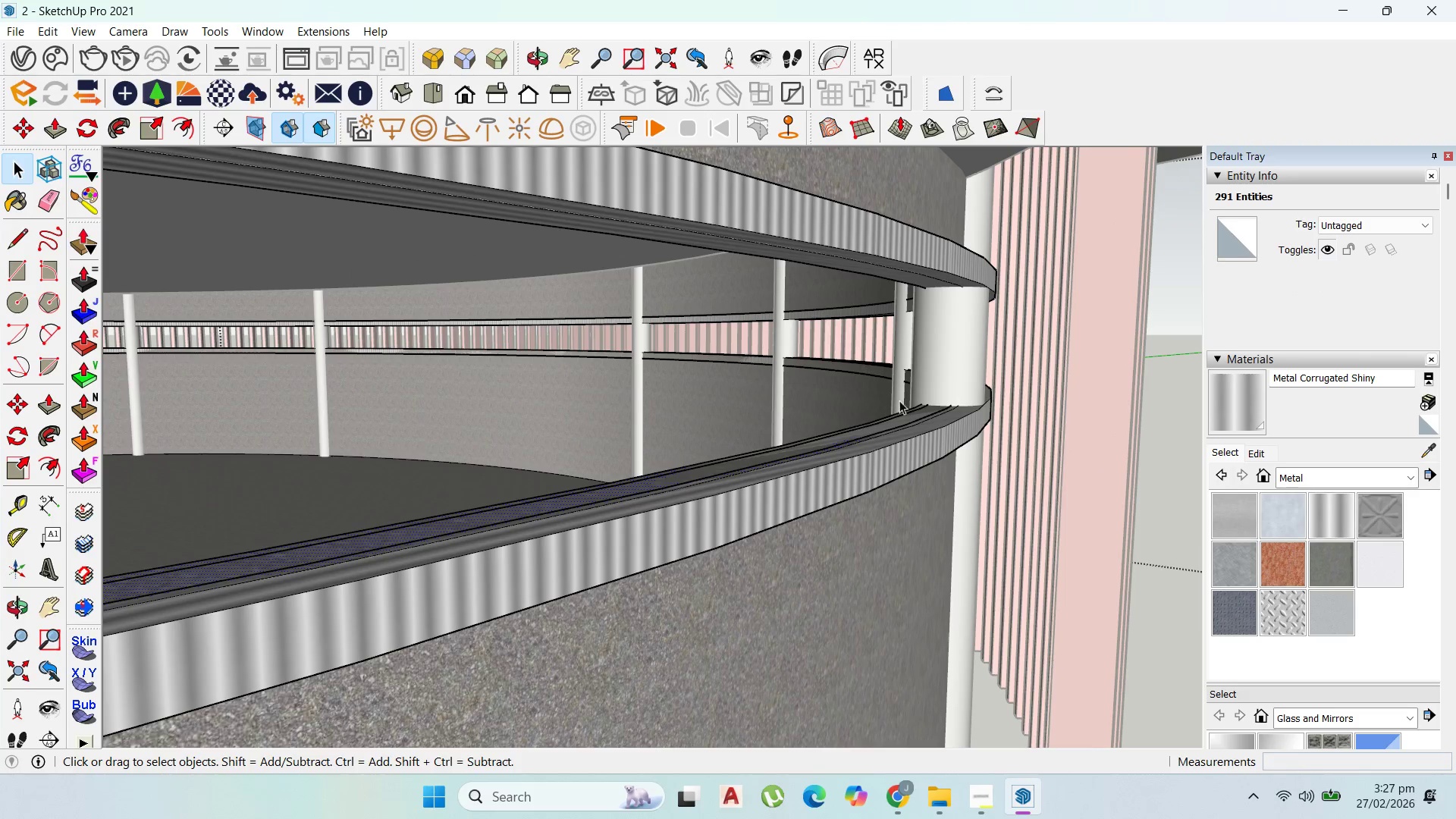 
key(Escape)
 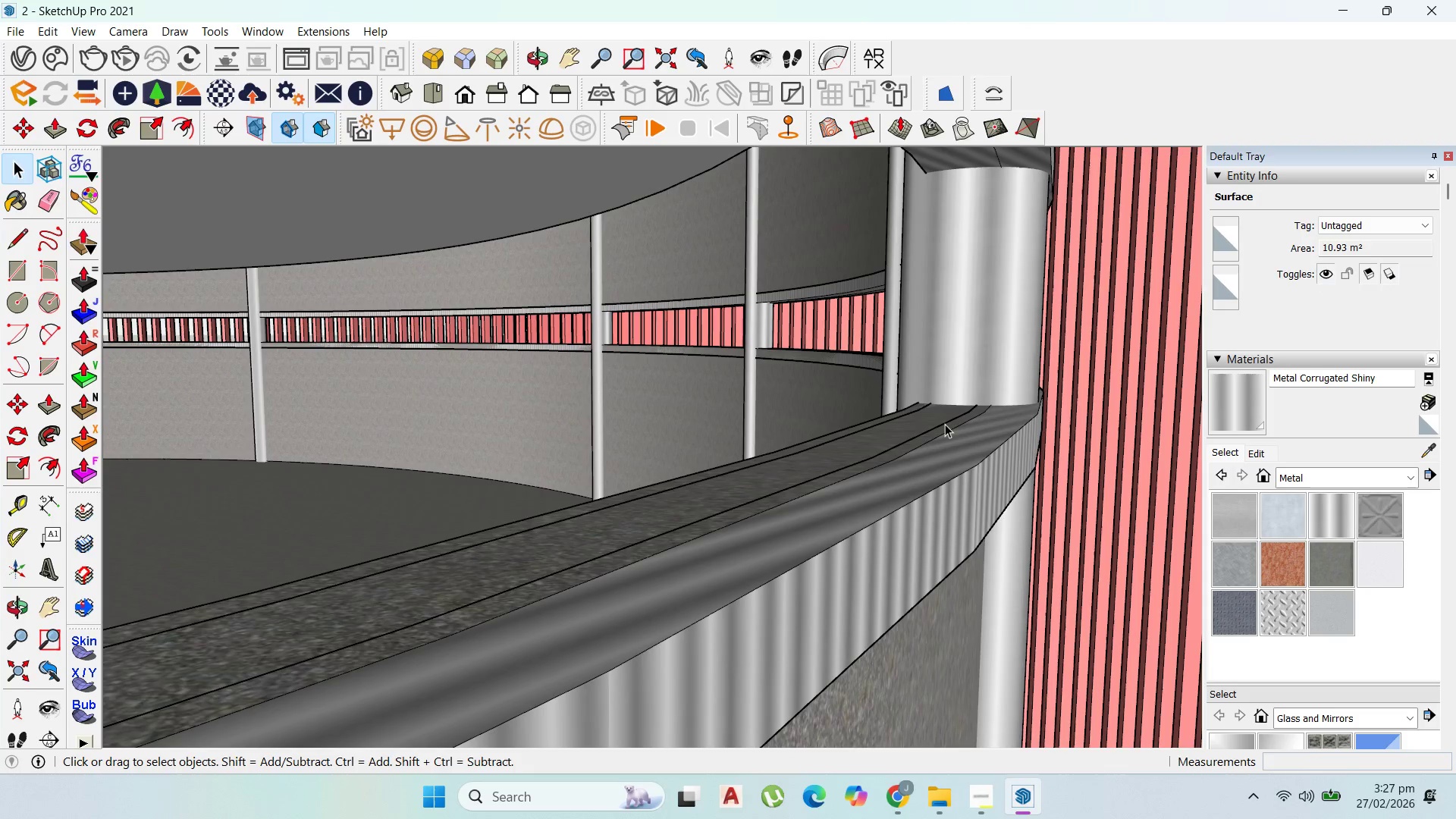 
left_click([945, 424])
 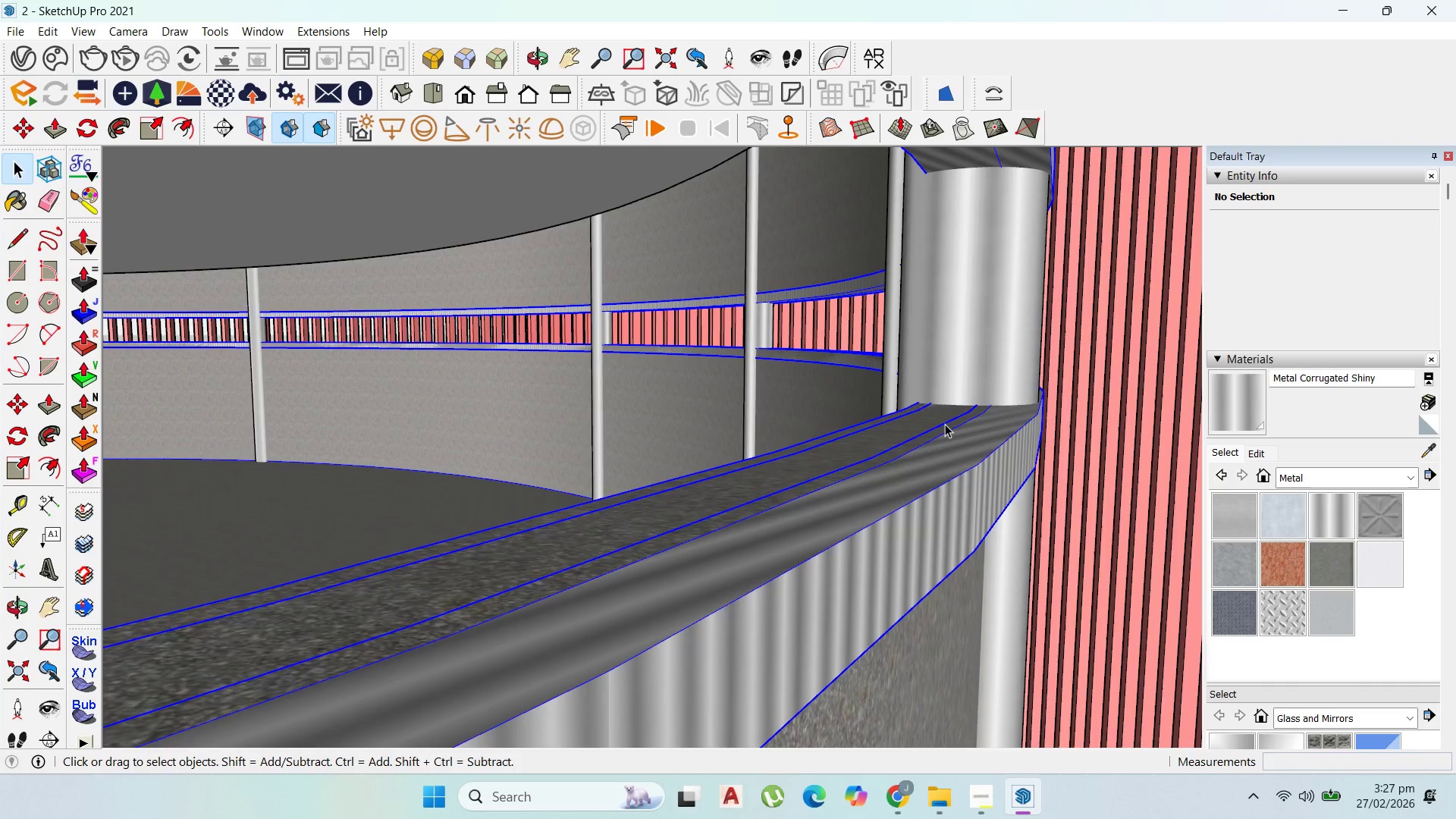 
scroll: coordinate [944, 421], scroll_direction: up, amount: 6.0
 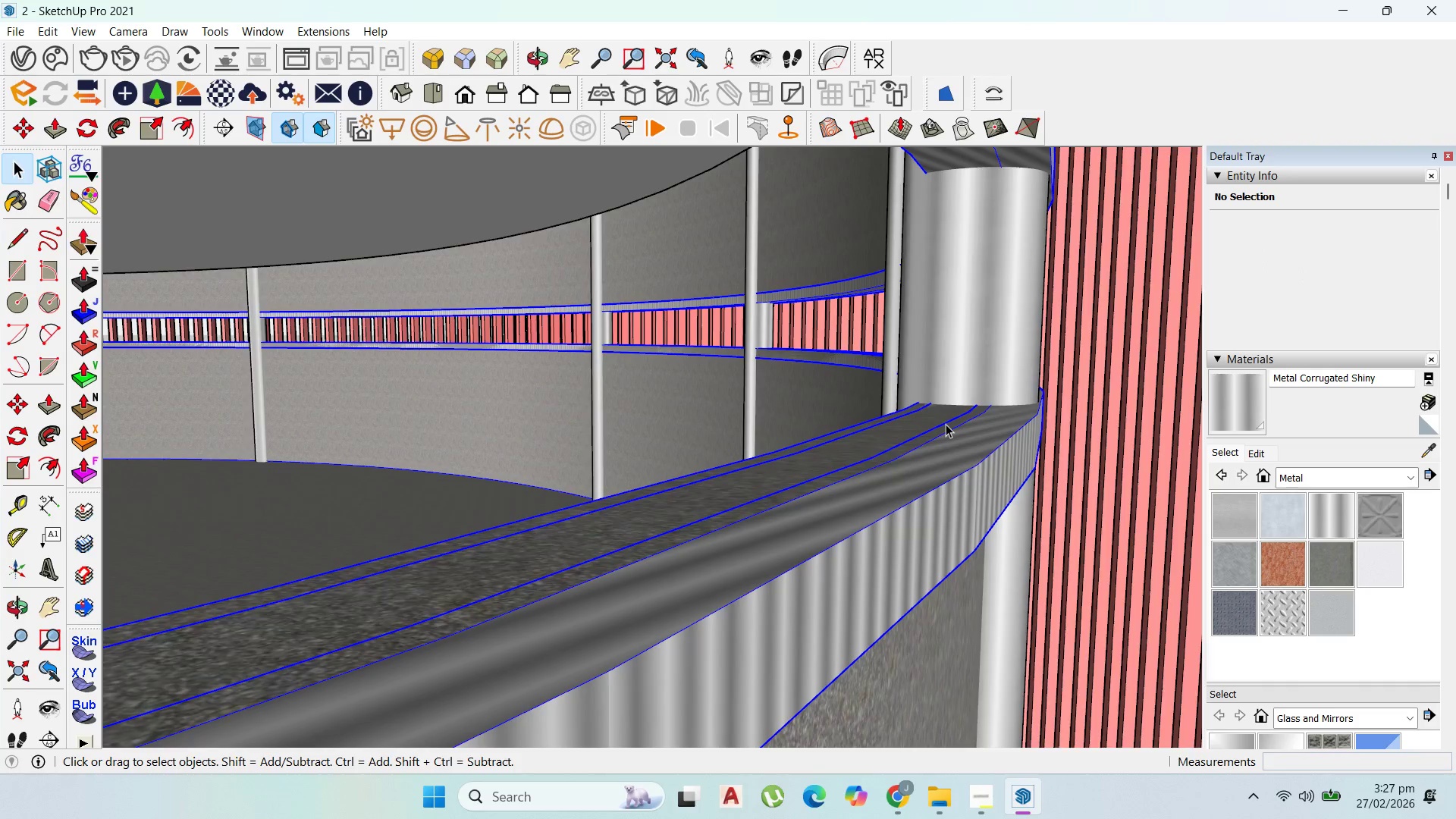 
double_click([946, 424])
 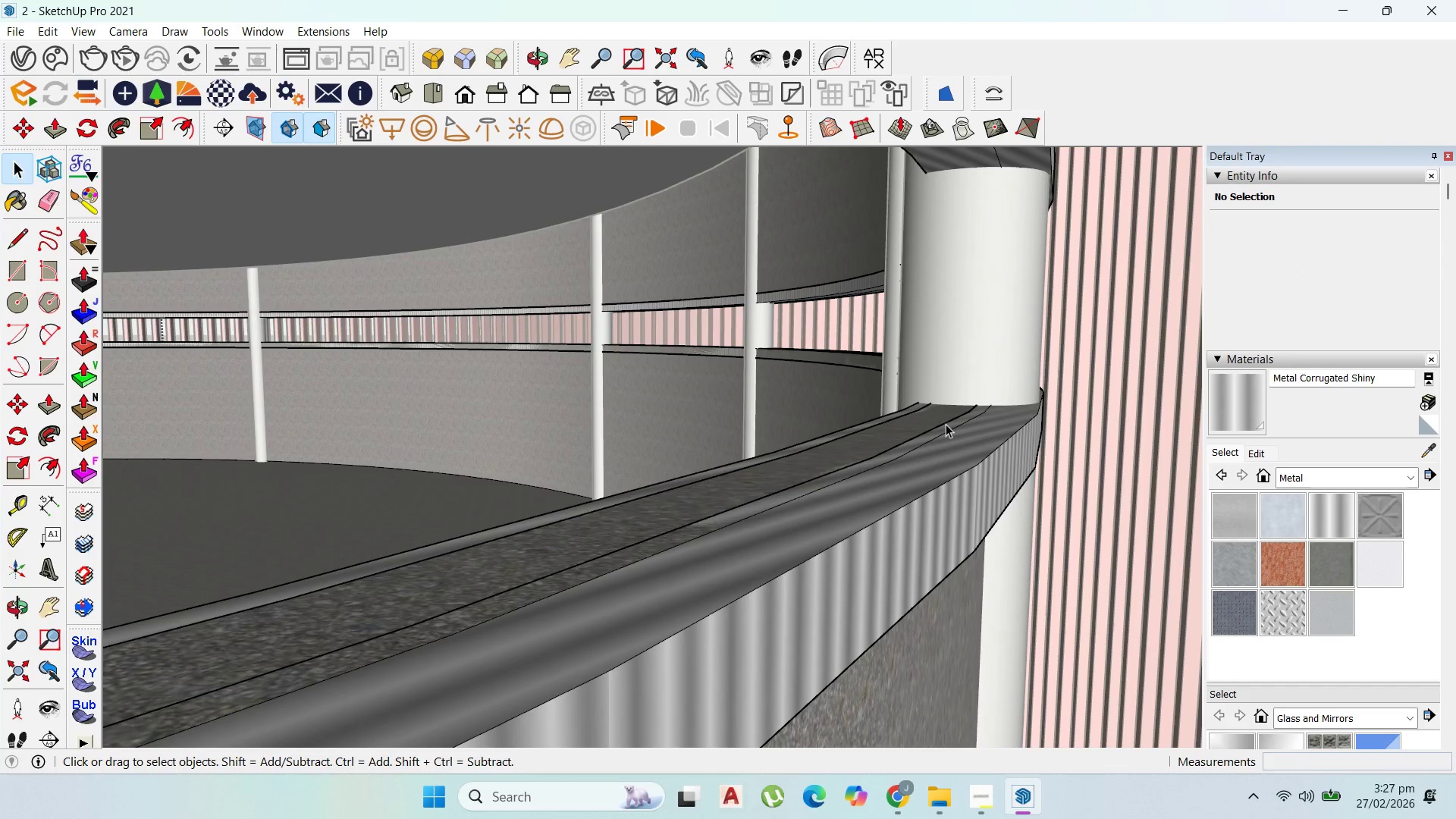 
triple_click([946, 424])